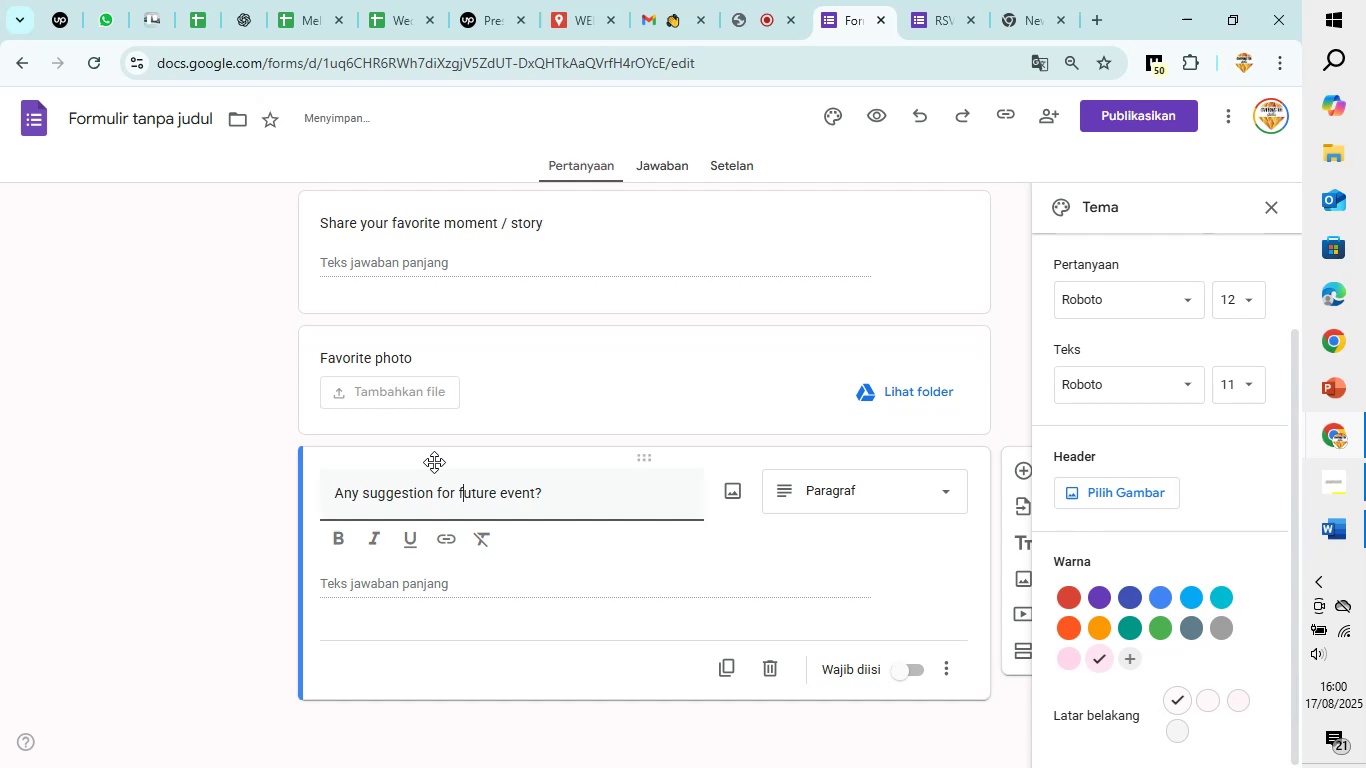 
key(ArrowLeft)
 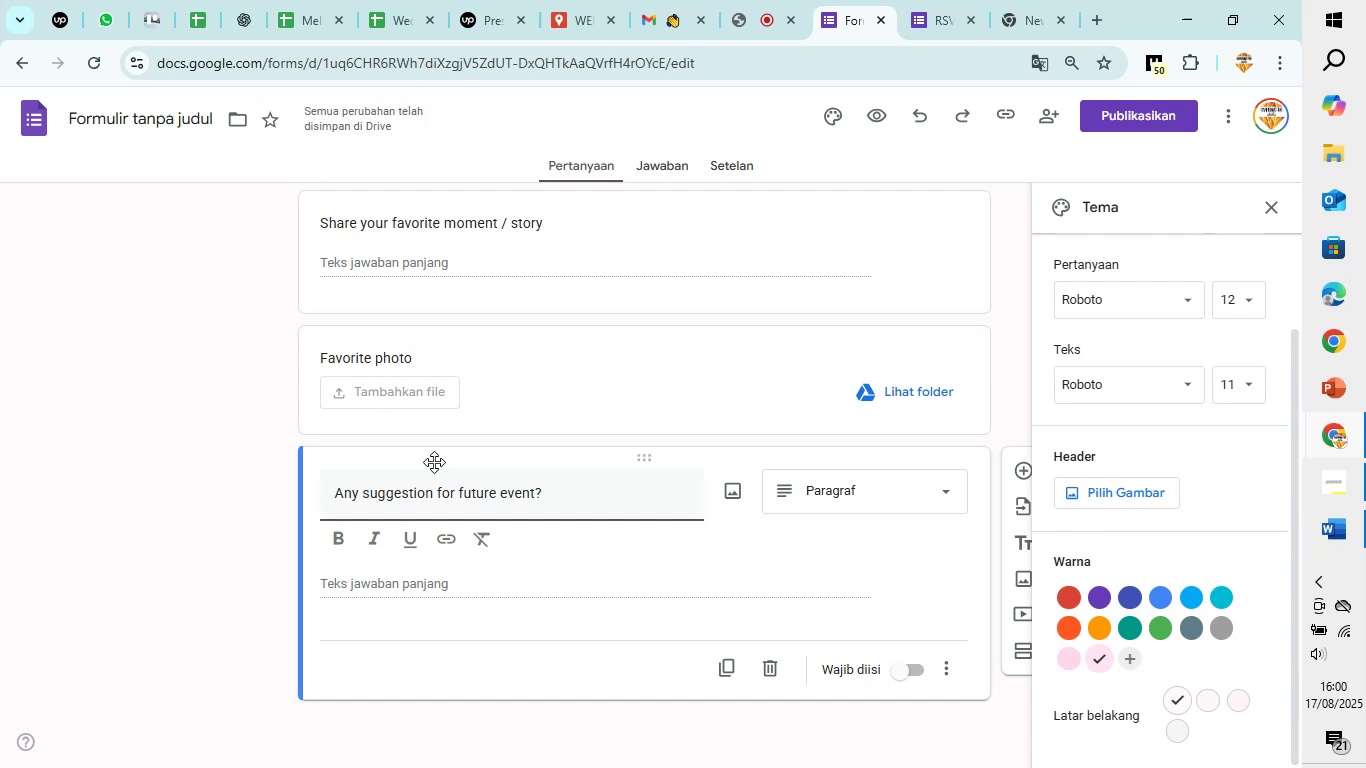 
type(our )
 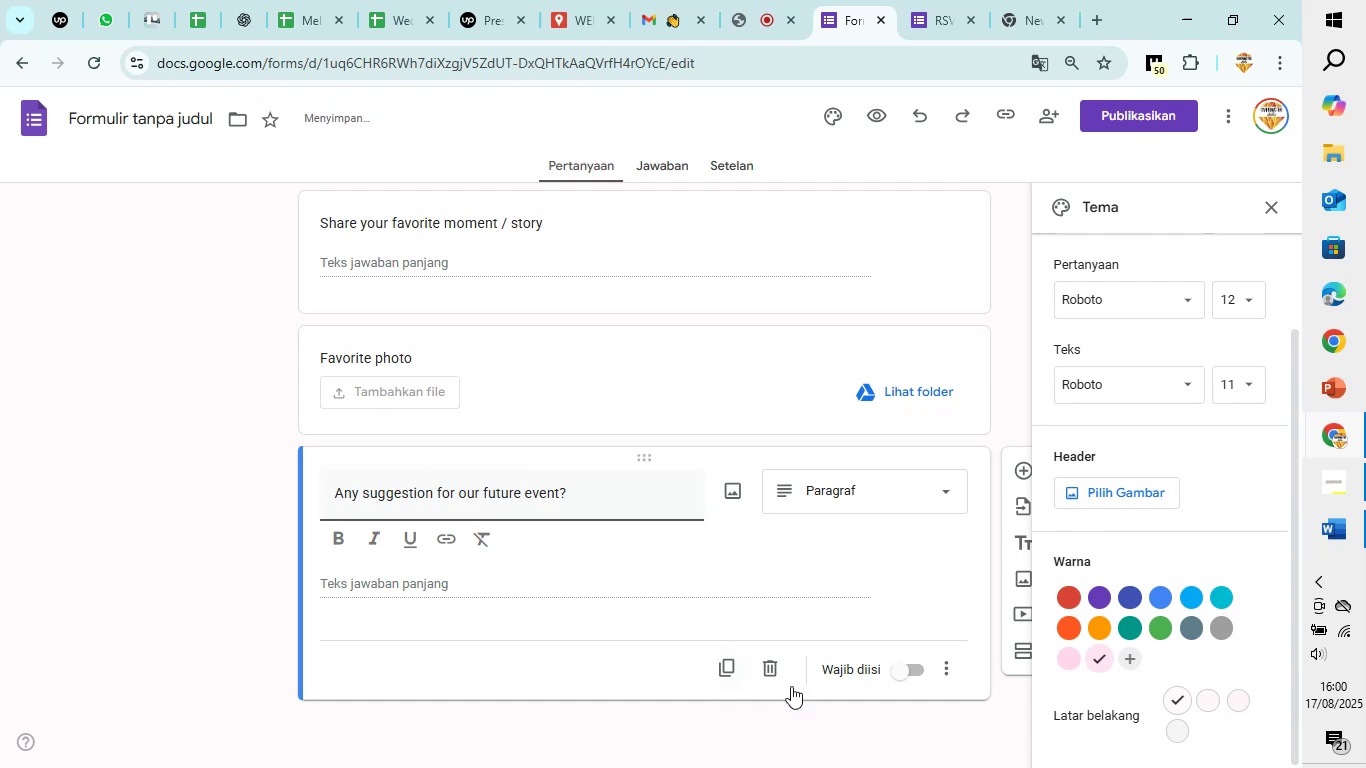 
scroll: coordinate [880, 664], scroll_direction: up, amount: 14.0
 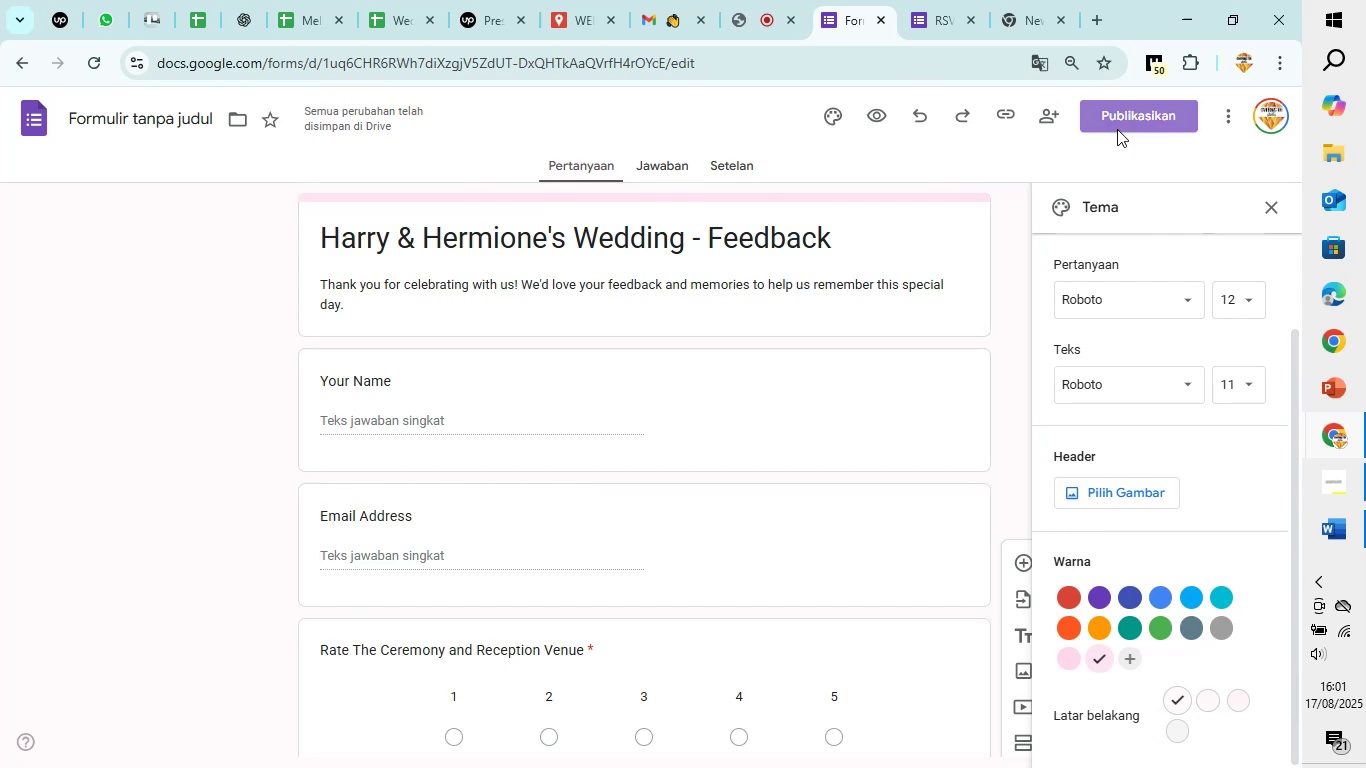 
wait(6.2)
 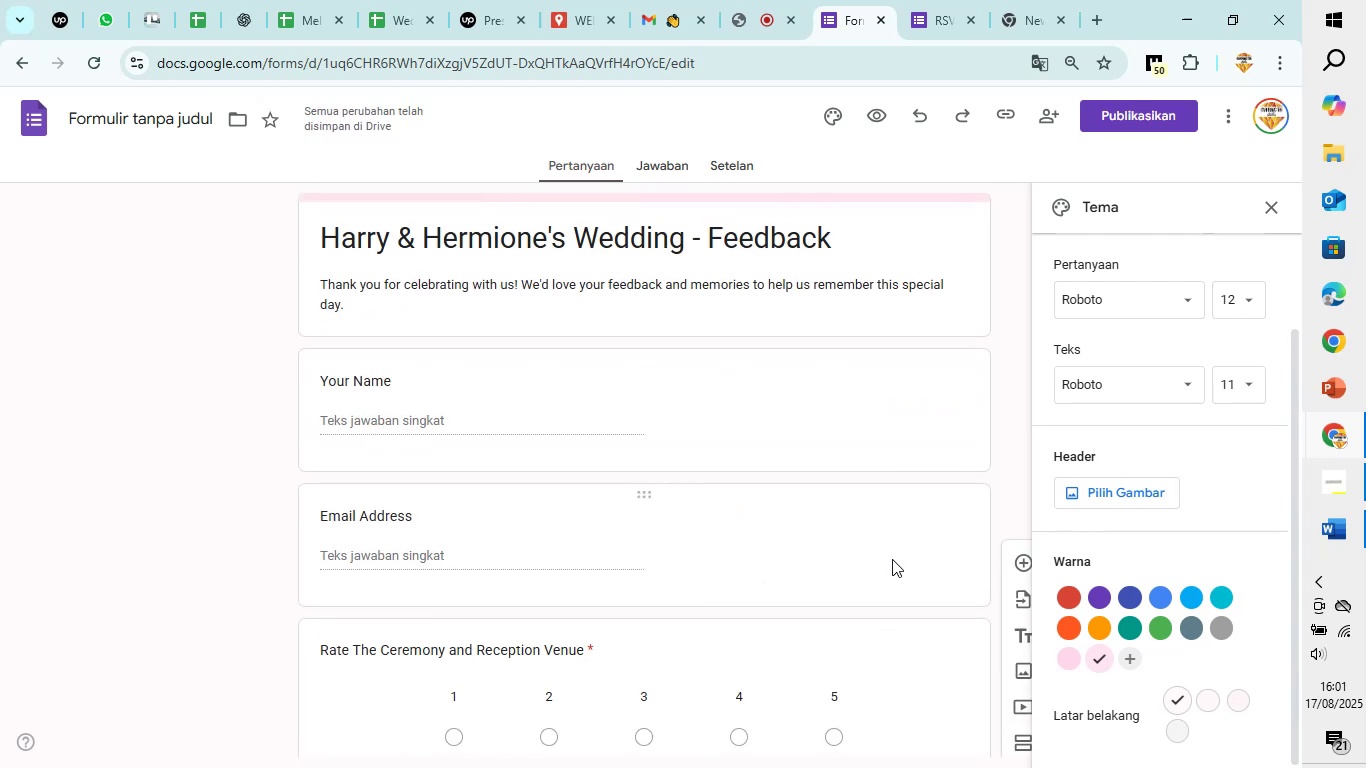 
left_click([820, 383])
 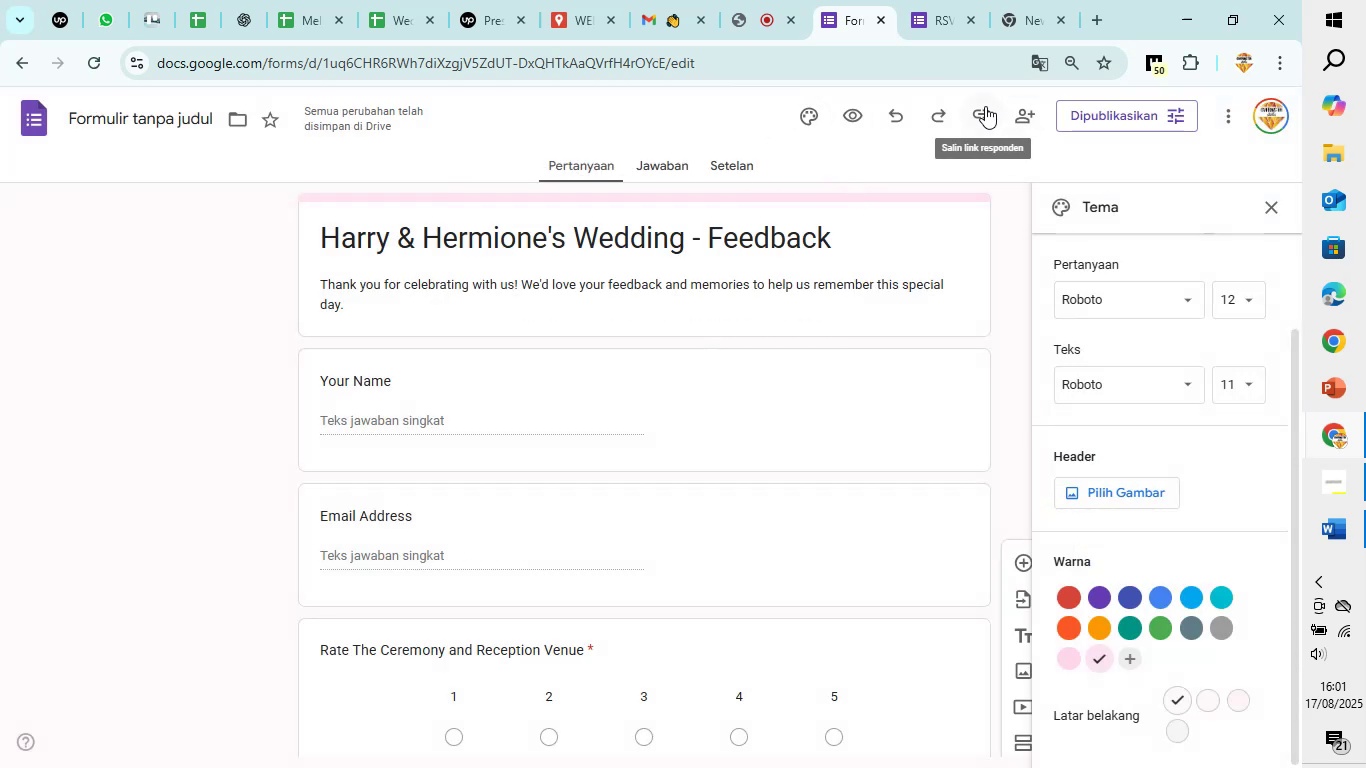 
wait(5.72)
 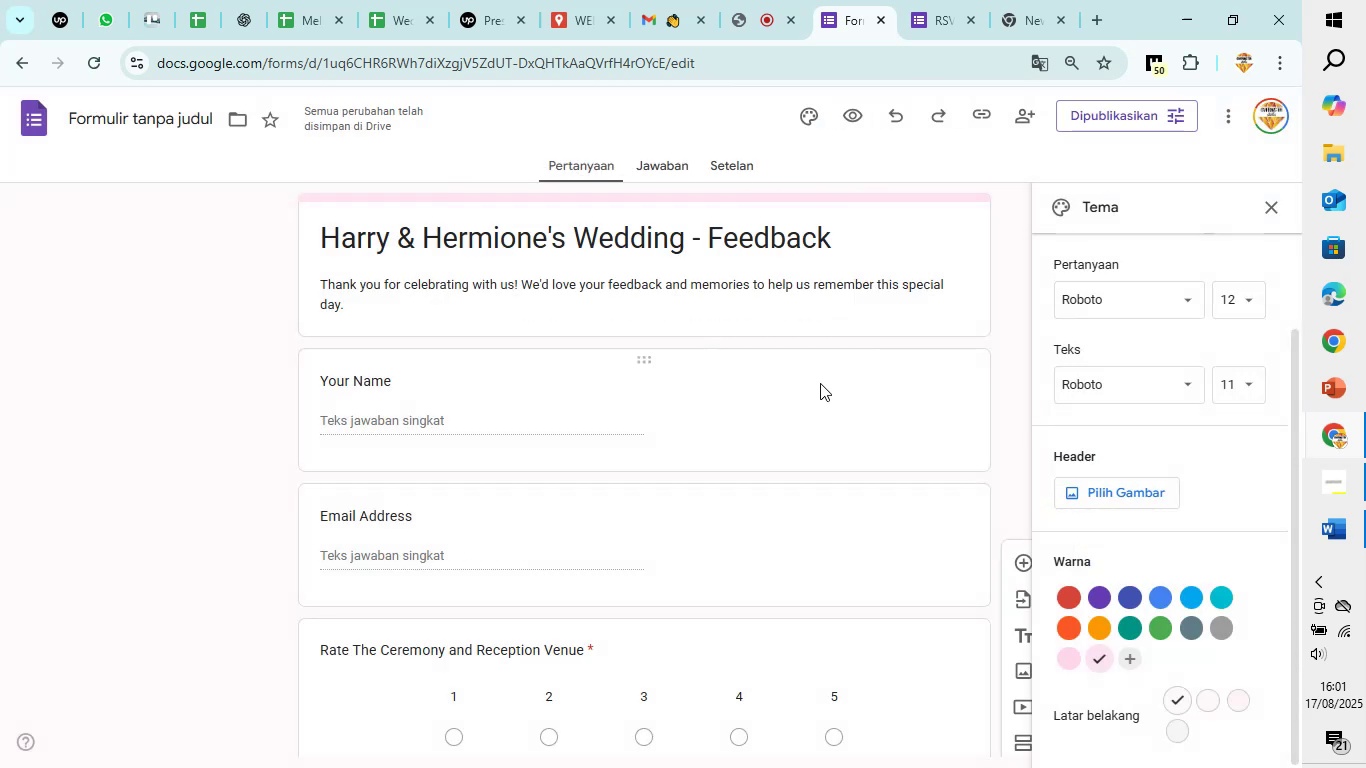 
left_click([994, 225])
 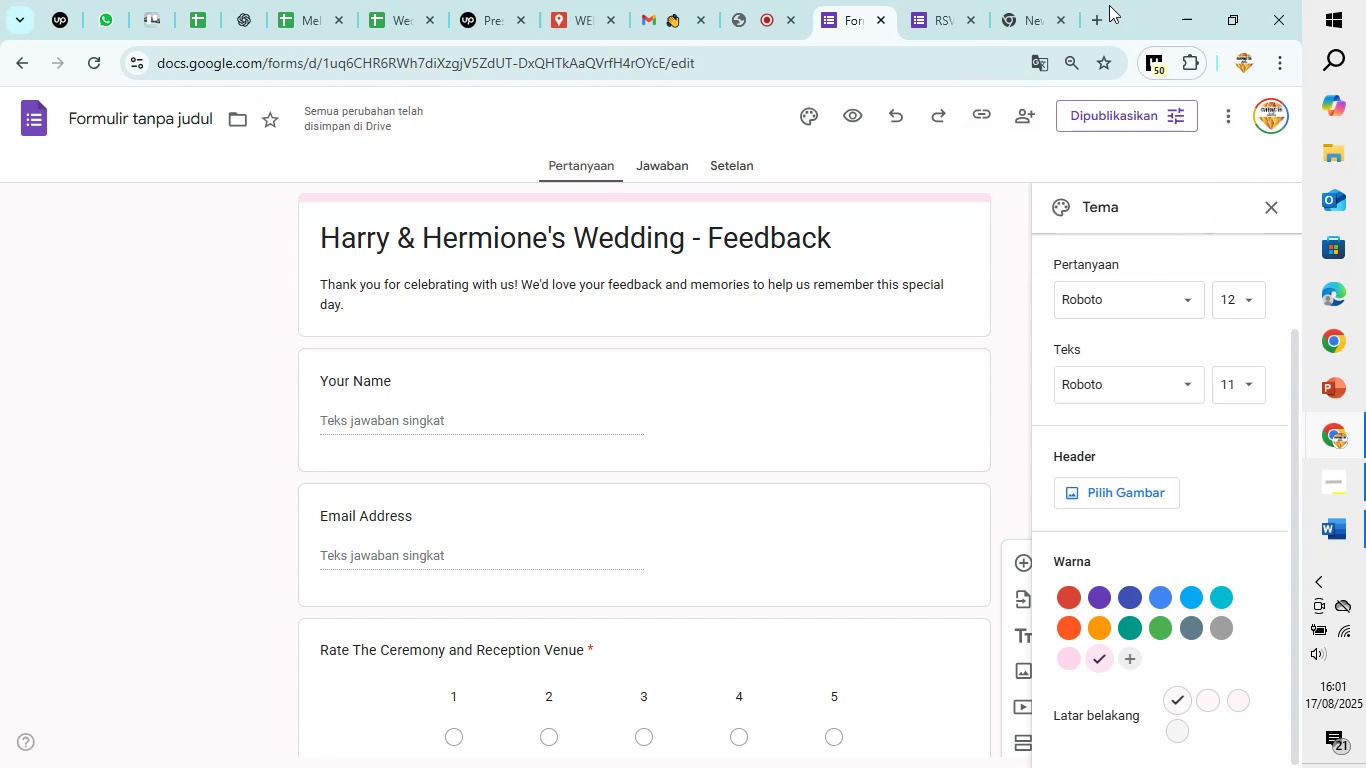 
wait(6.83)
 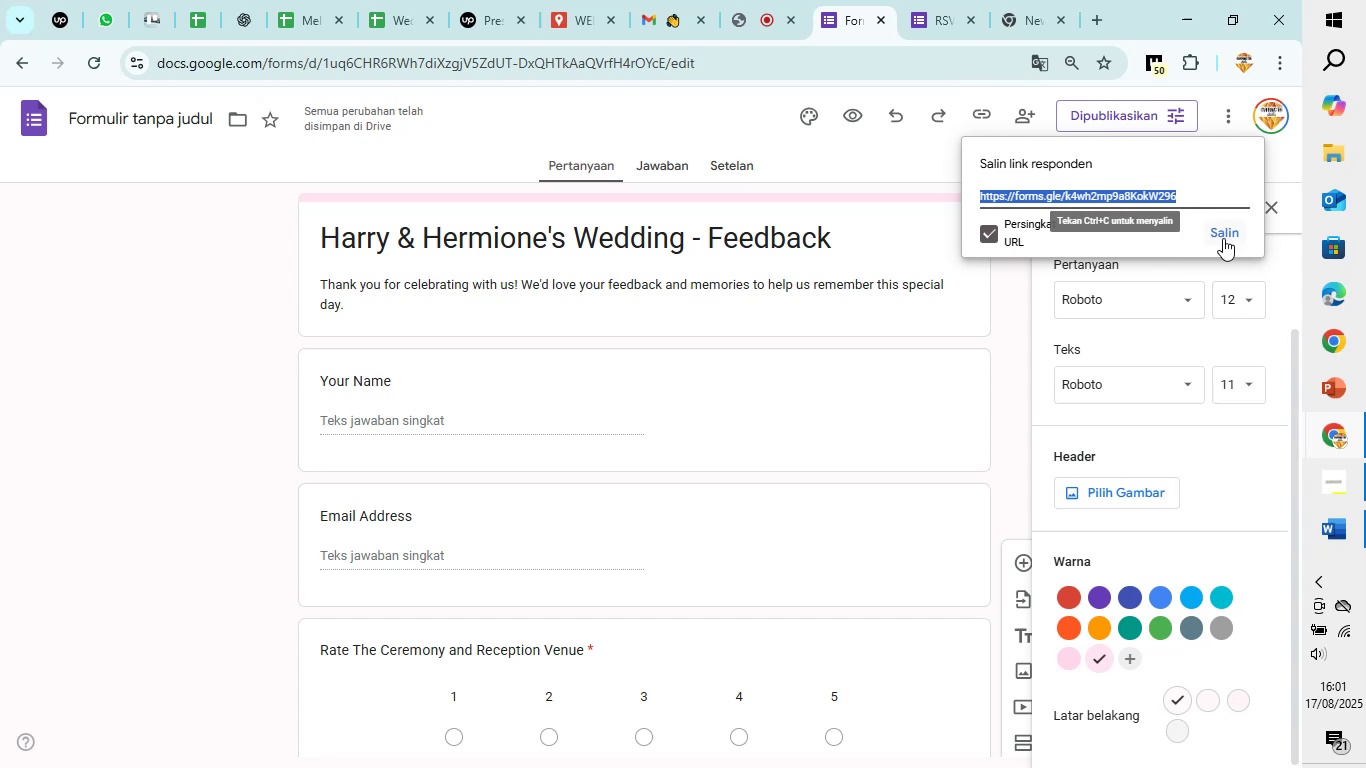 
left_click([1029, 0])
 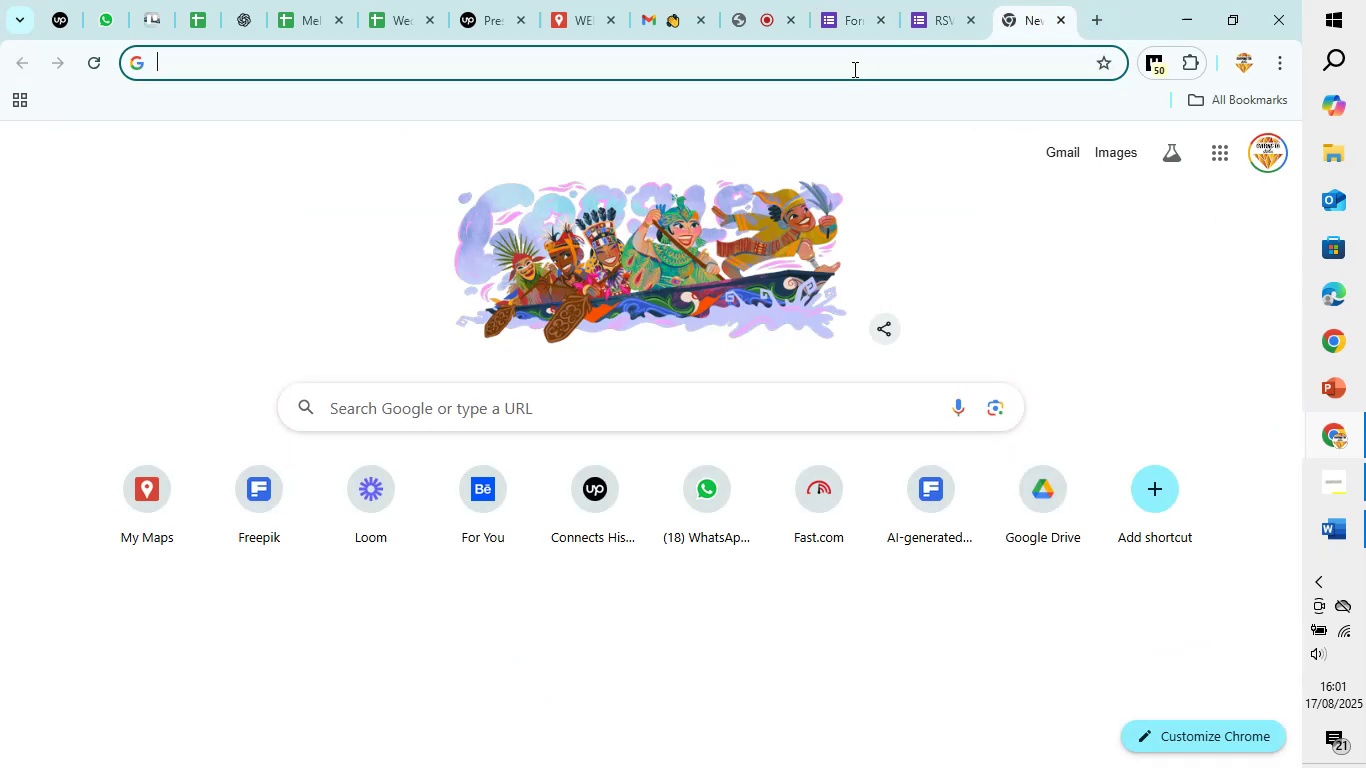 
left_click([853, 69])
 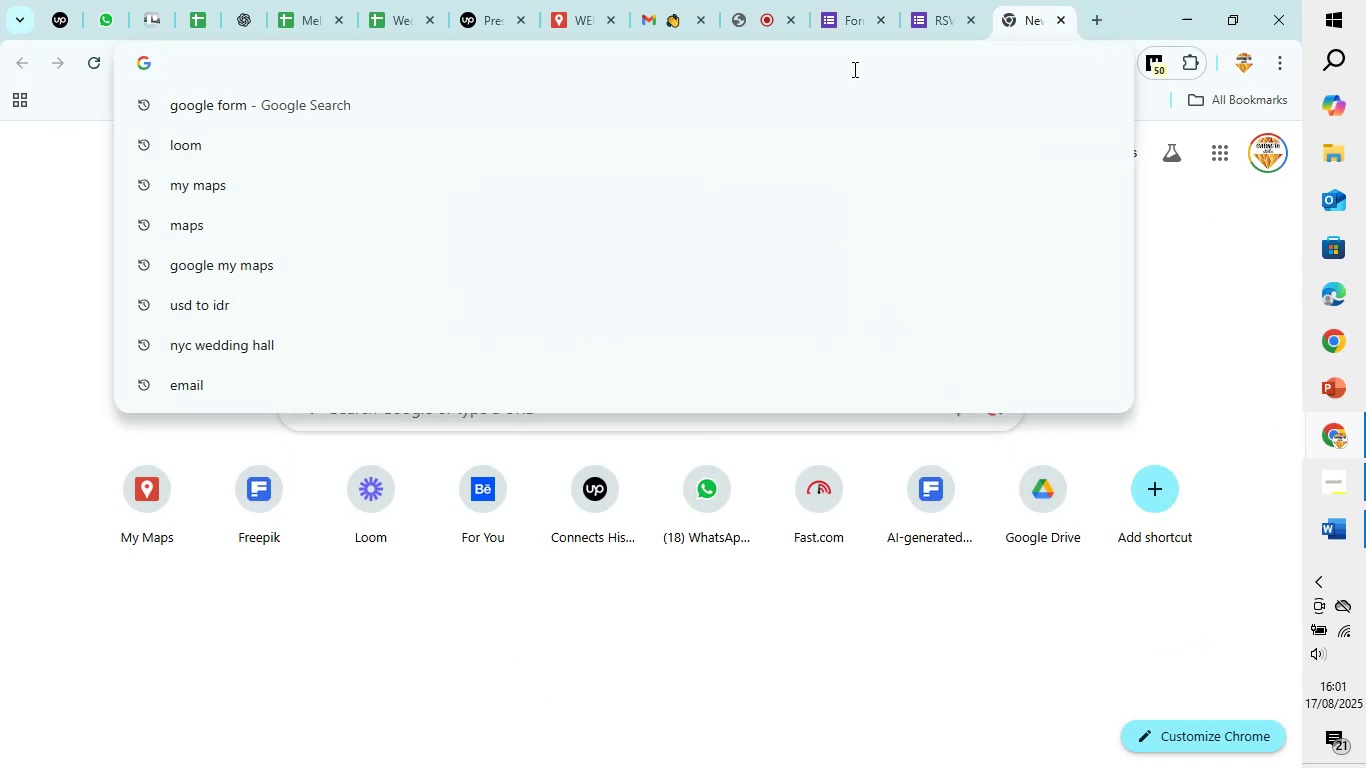 
right_click([853, 69])
 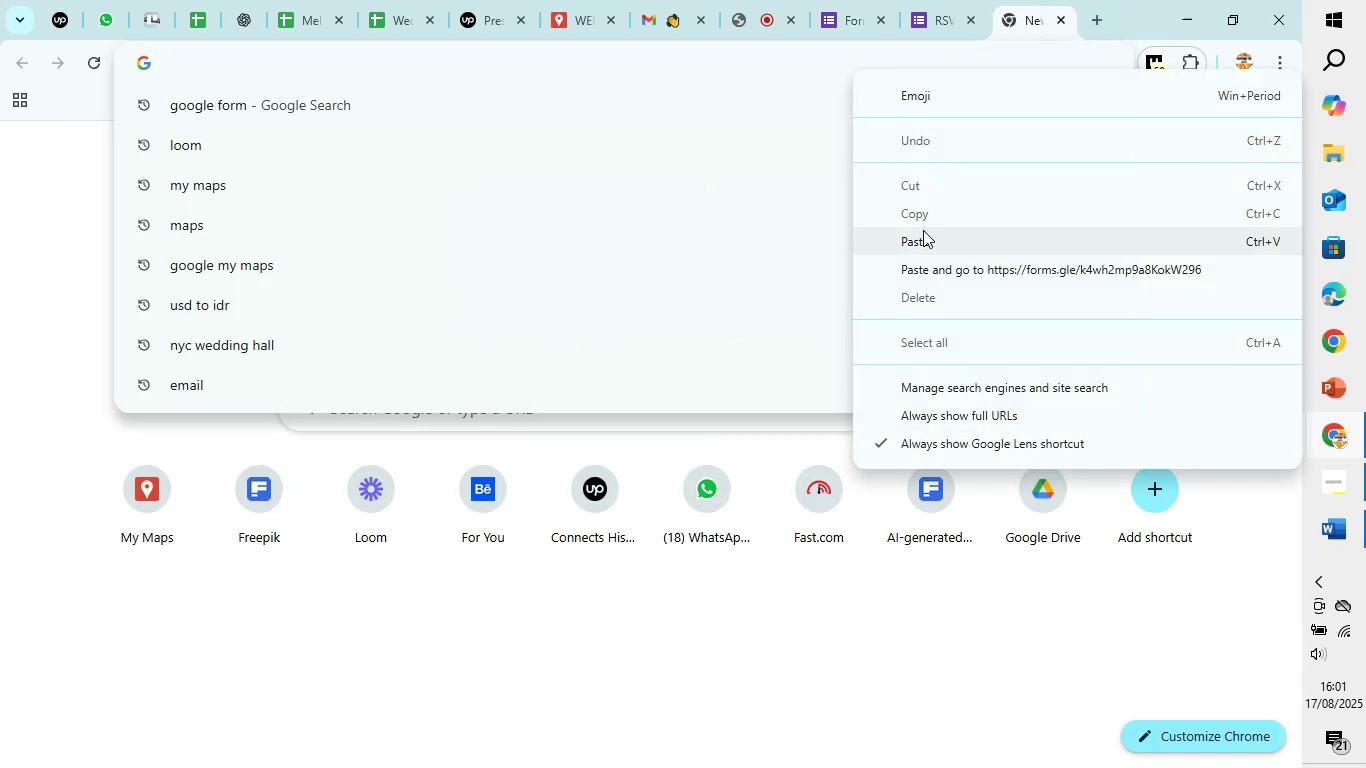 
left_click([923, 233])
 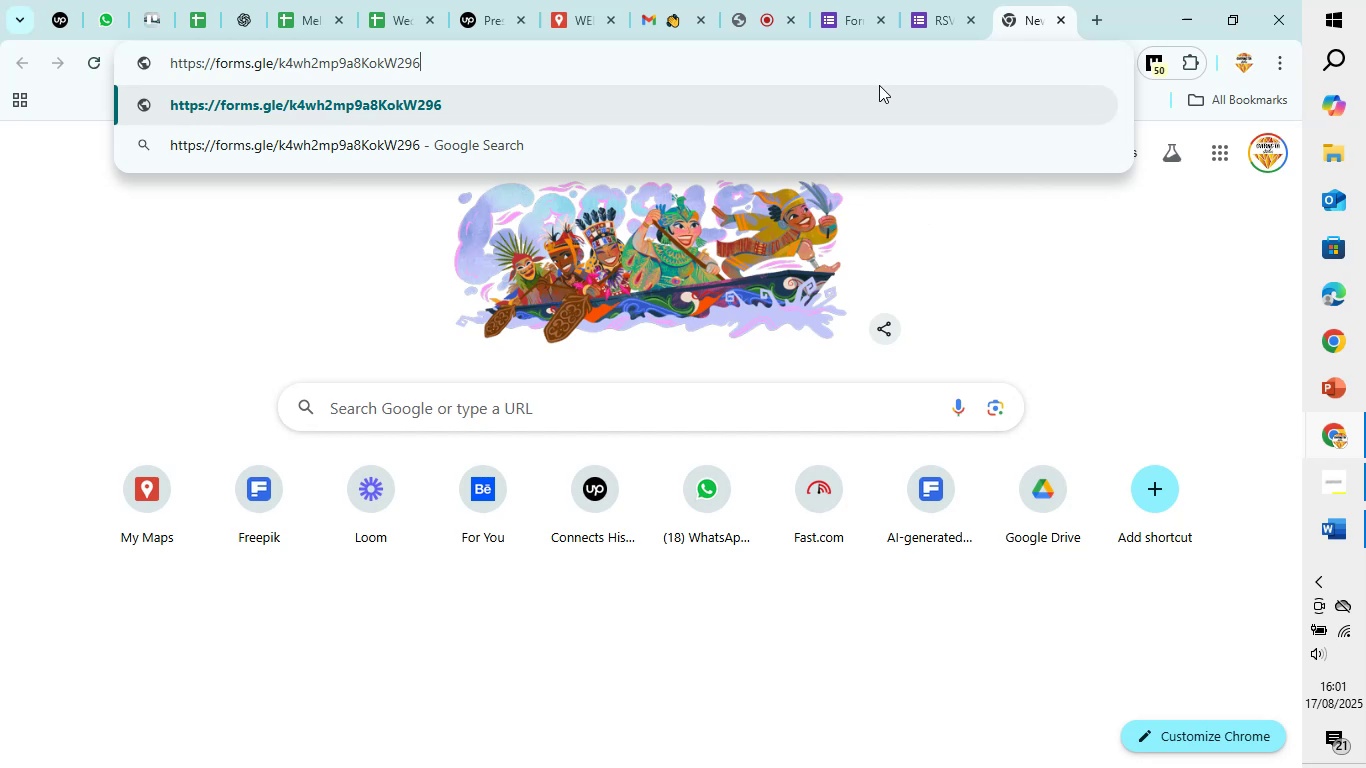 
left_click([875, 94])
 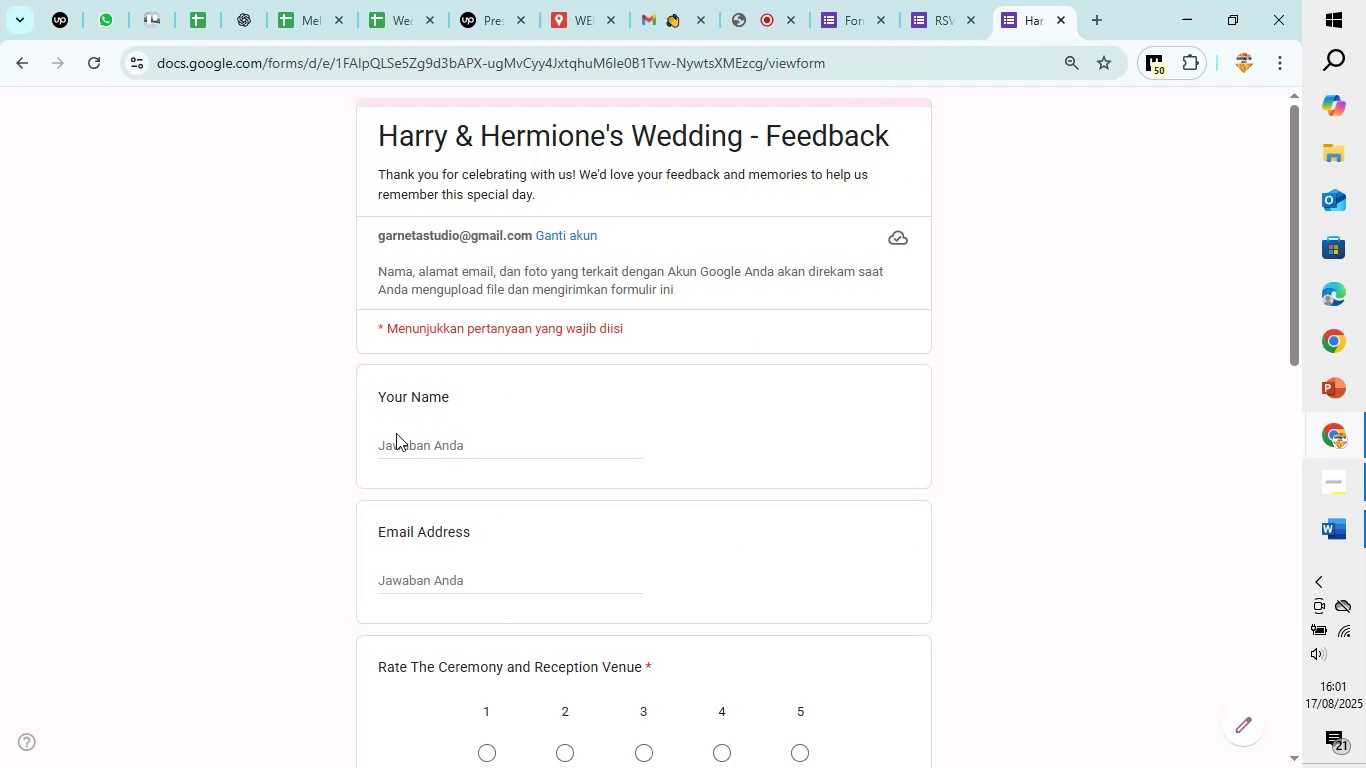 
left_click([397, 438])
 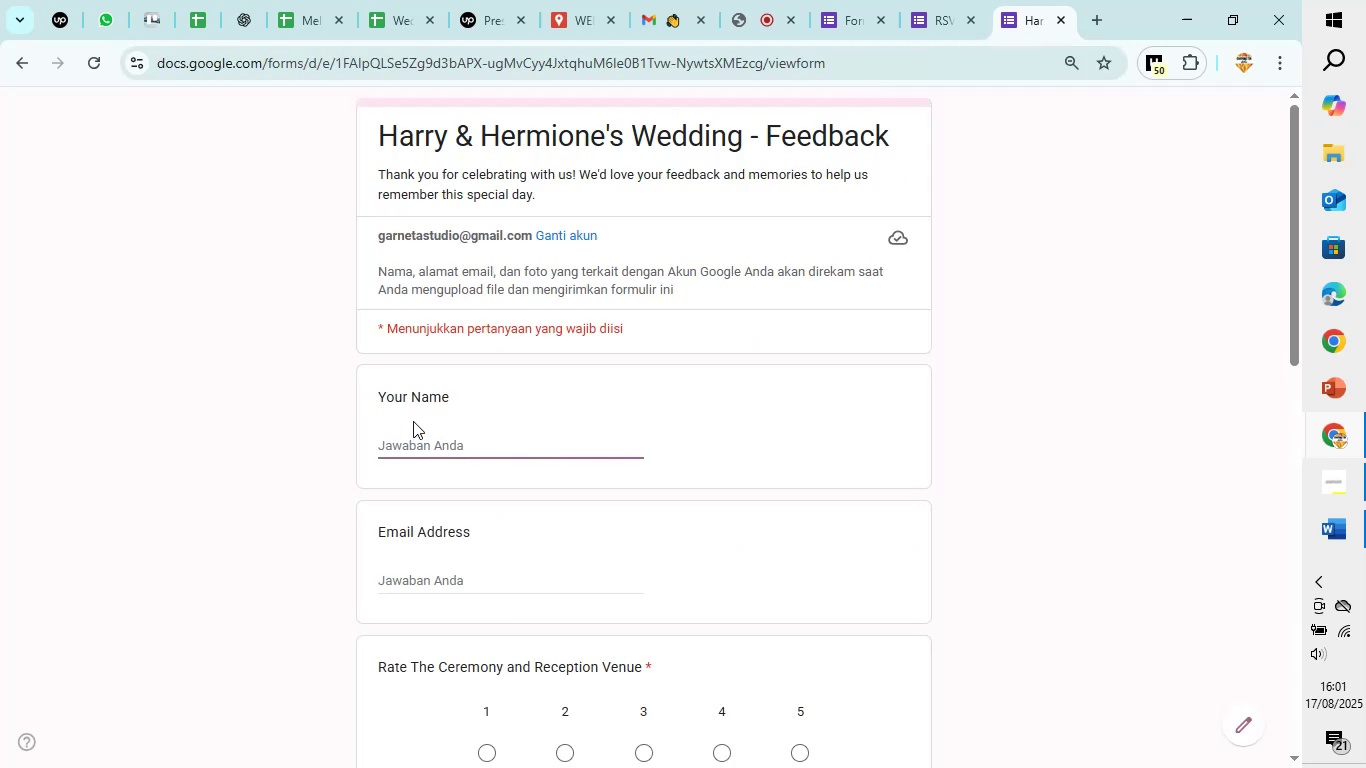 
scroll: coordinate [456, 361], scroll_direction: down, amount: 3.0
 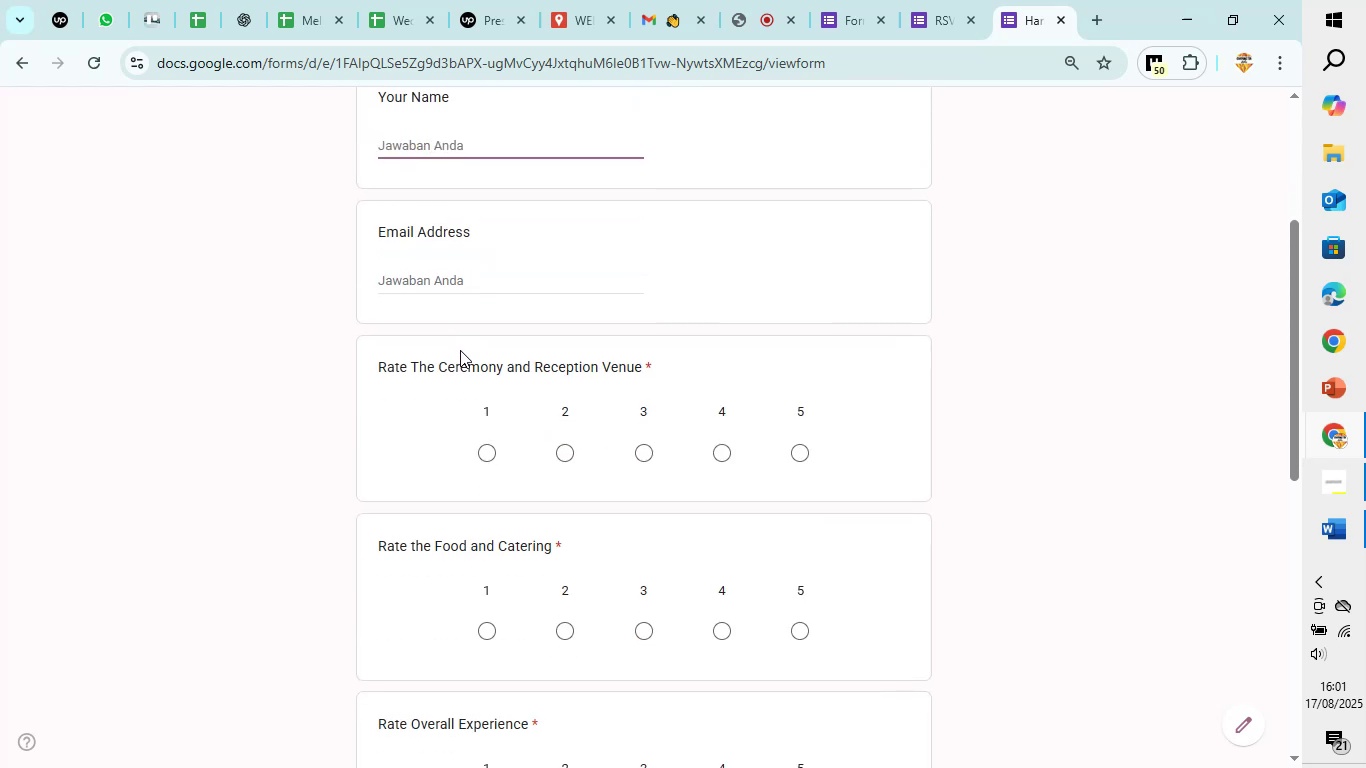 
type(Ronald)
 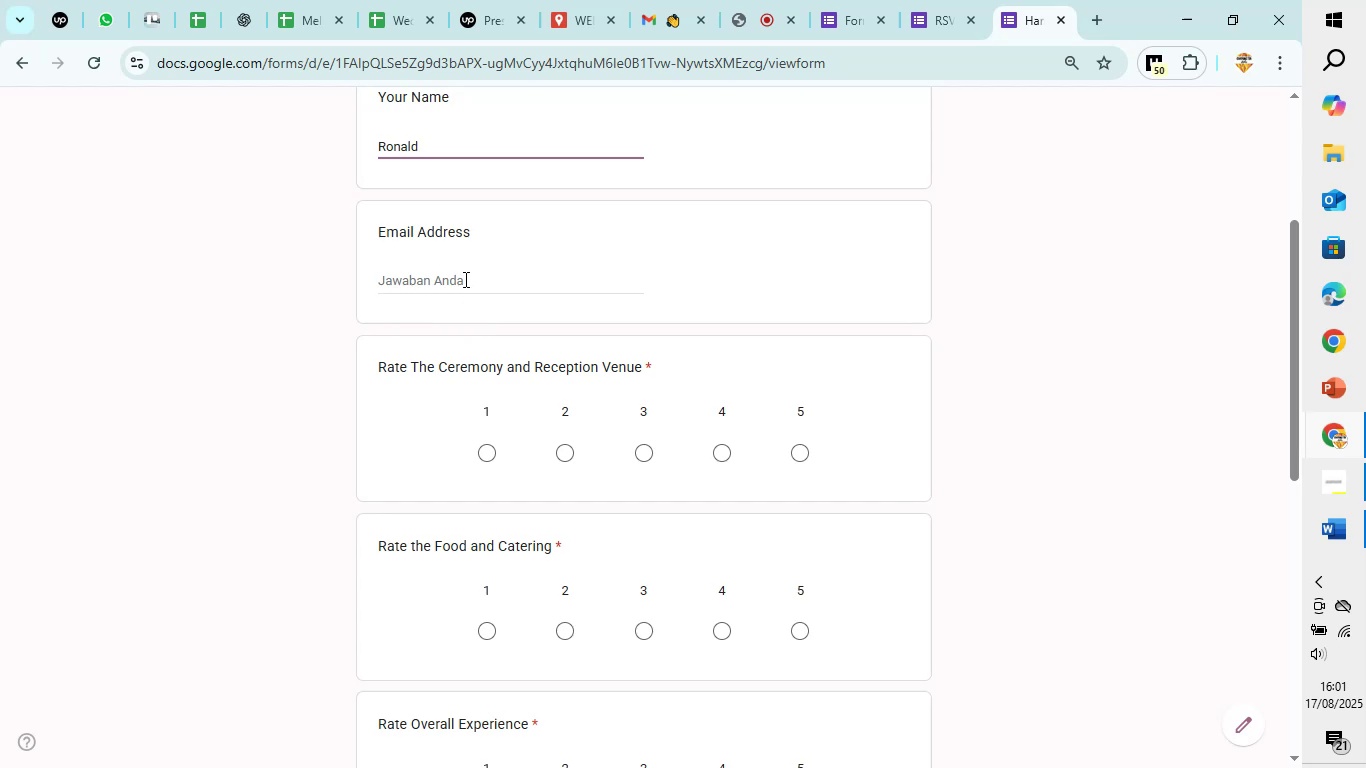 
left_click([464, 279])
 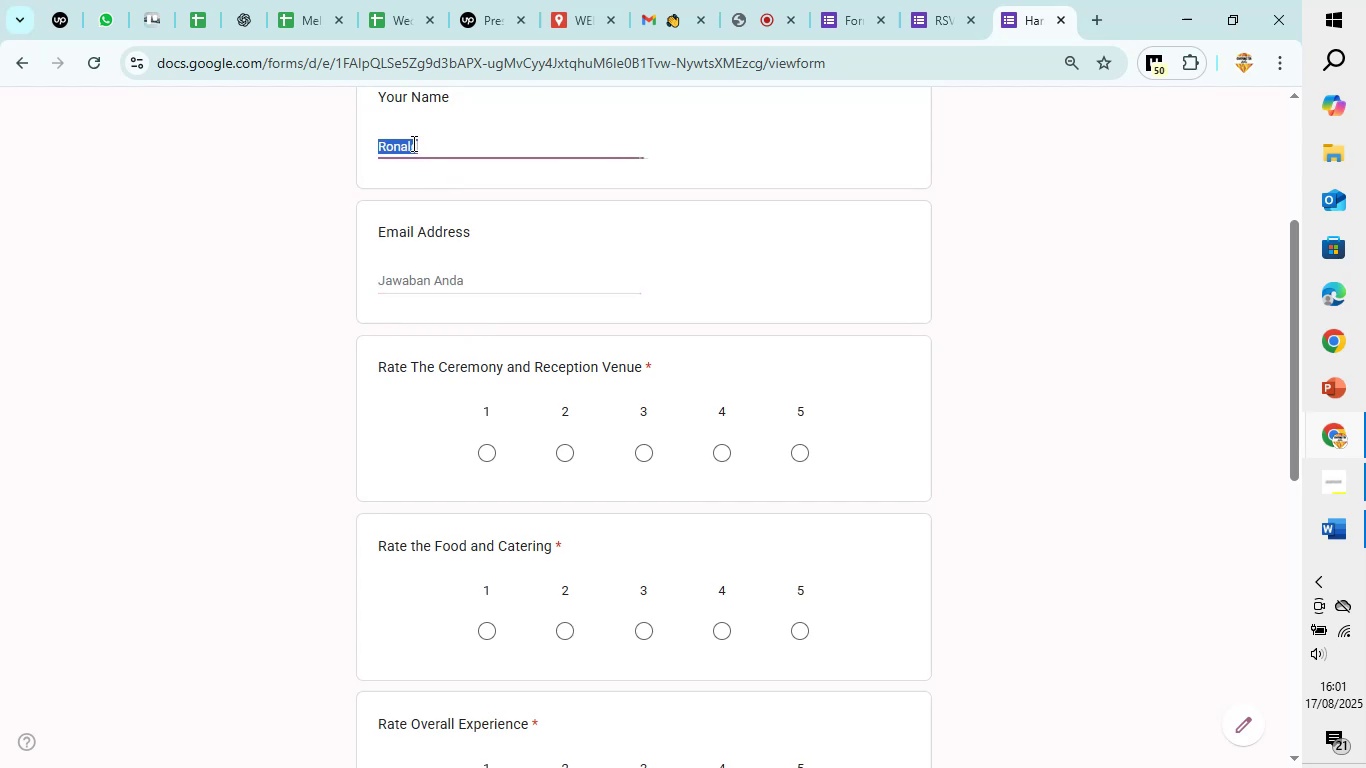 
wait(7.94)
 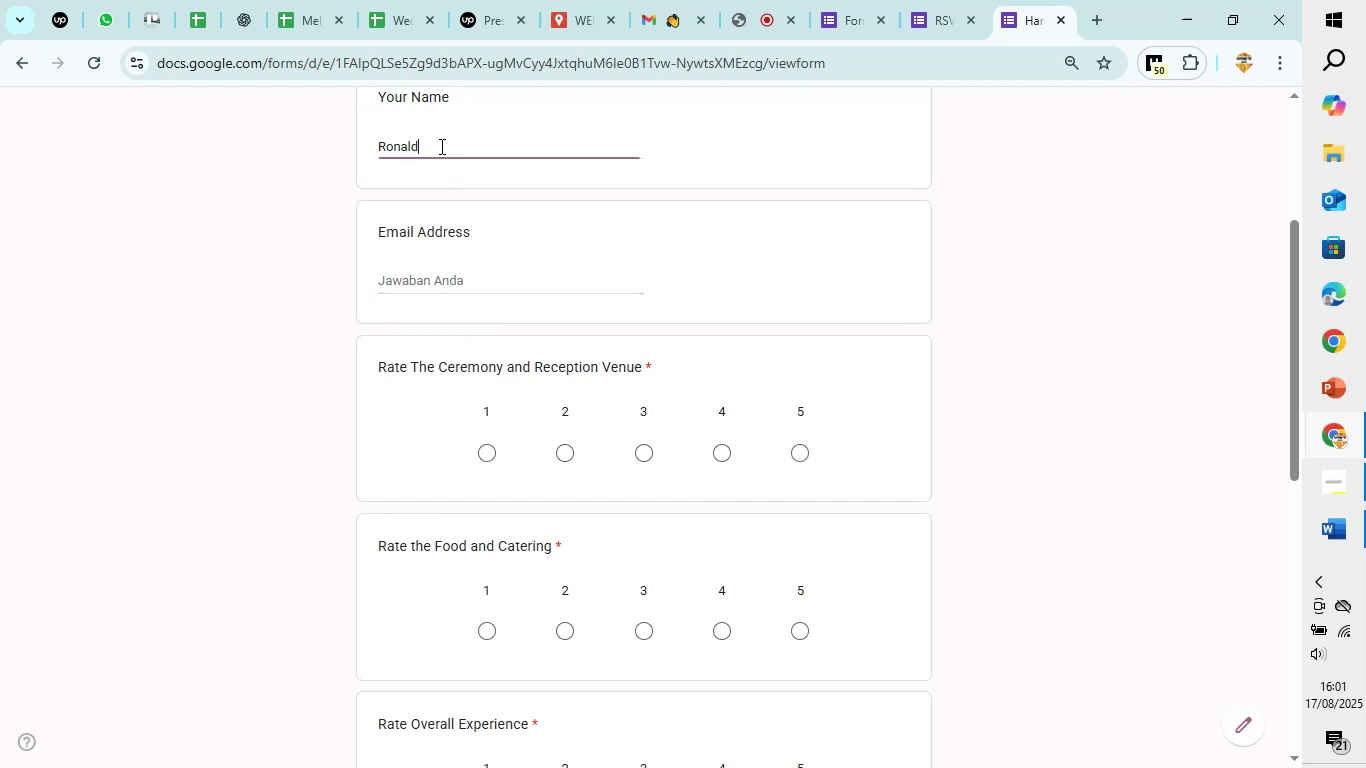 
type(fred)
 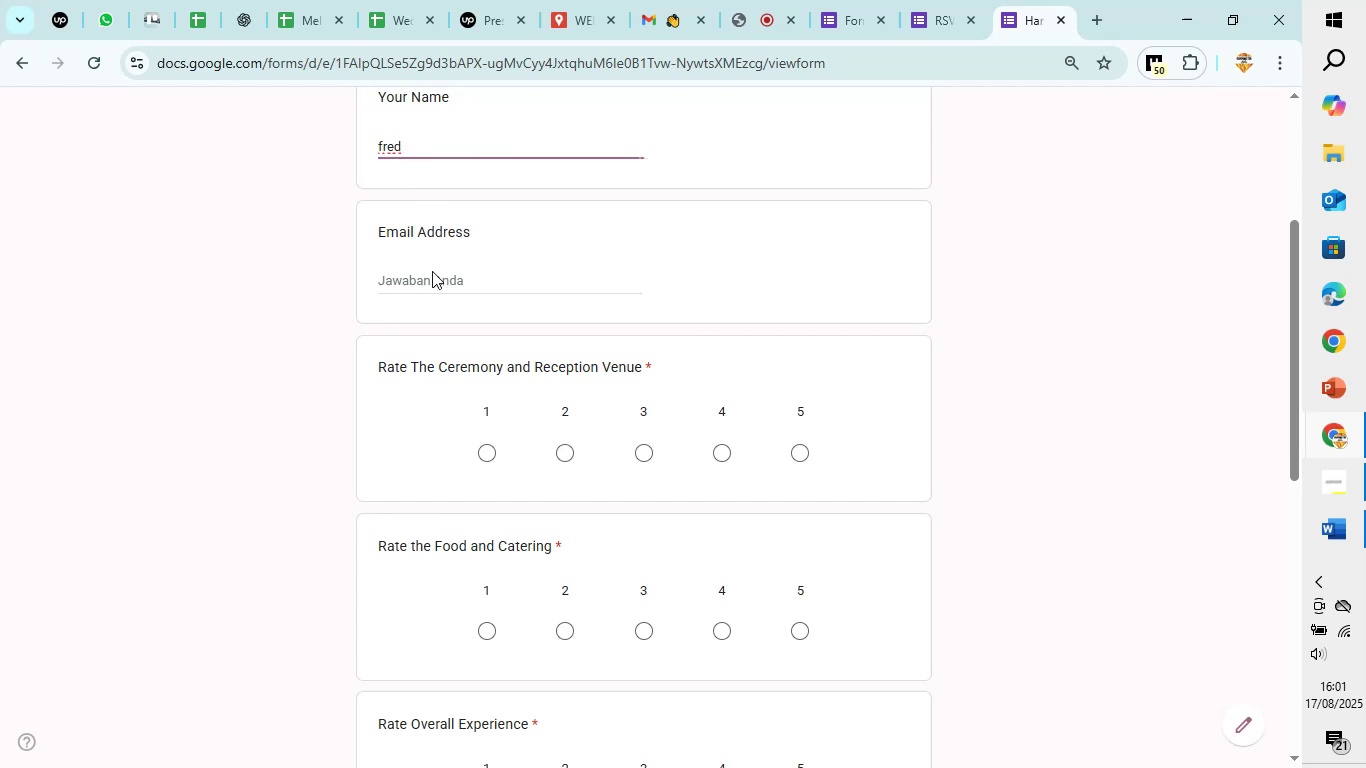 
left_click([434, 272])
 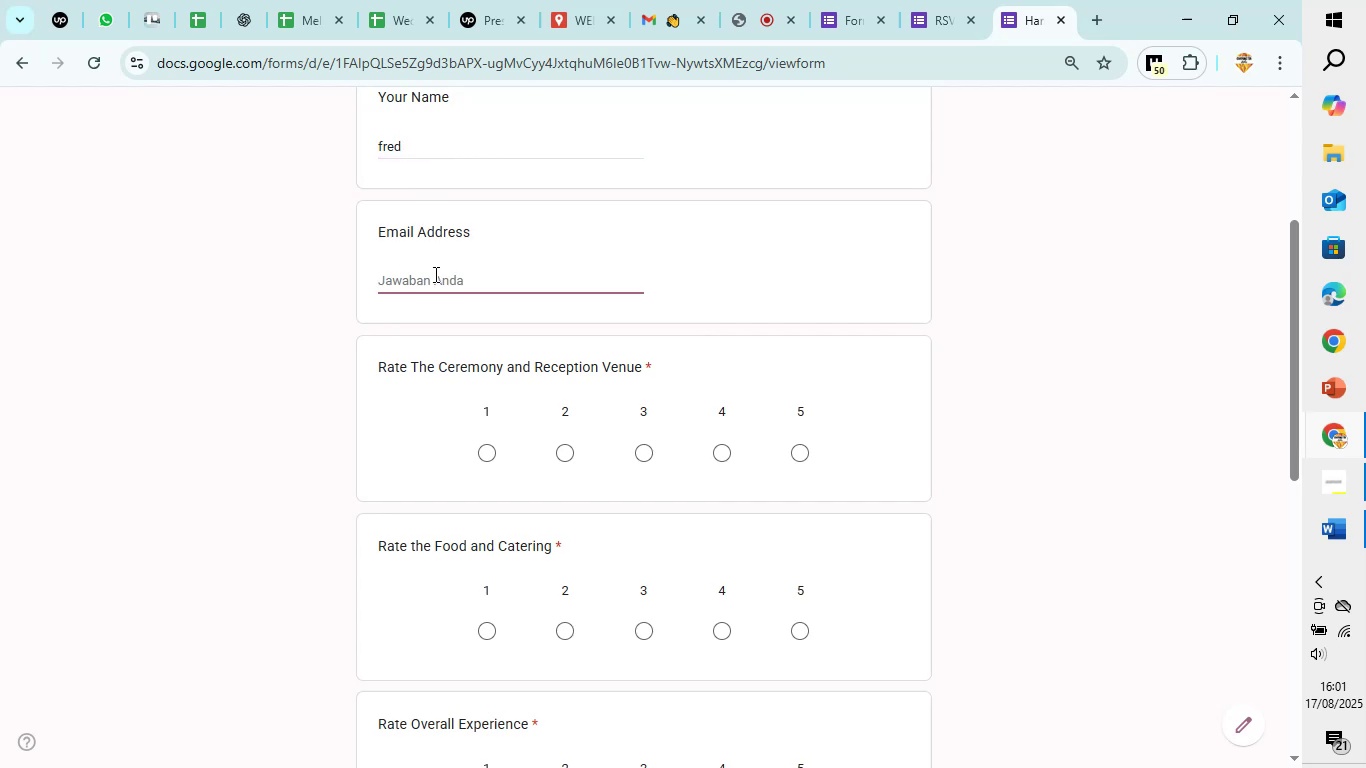 
type(fredwes)
key(Backspace)
type(azy@here.com)
 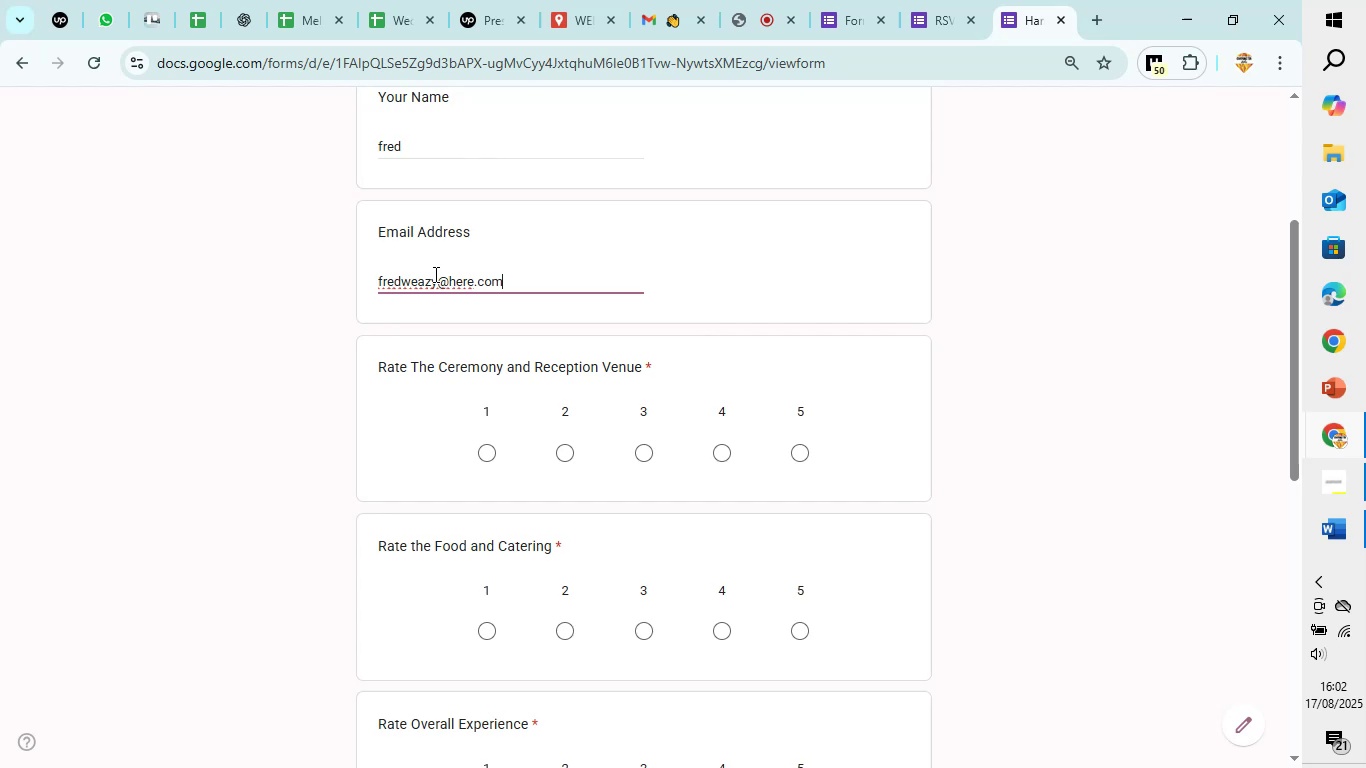 
left_click([721, 453])
 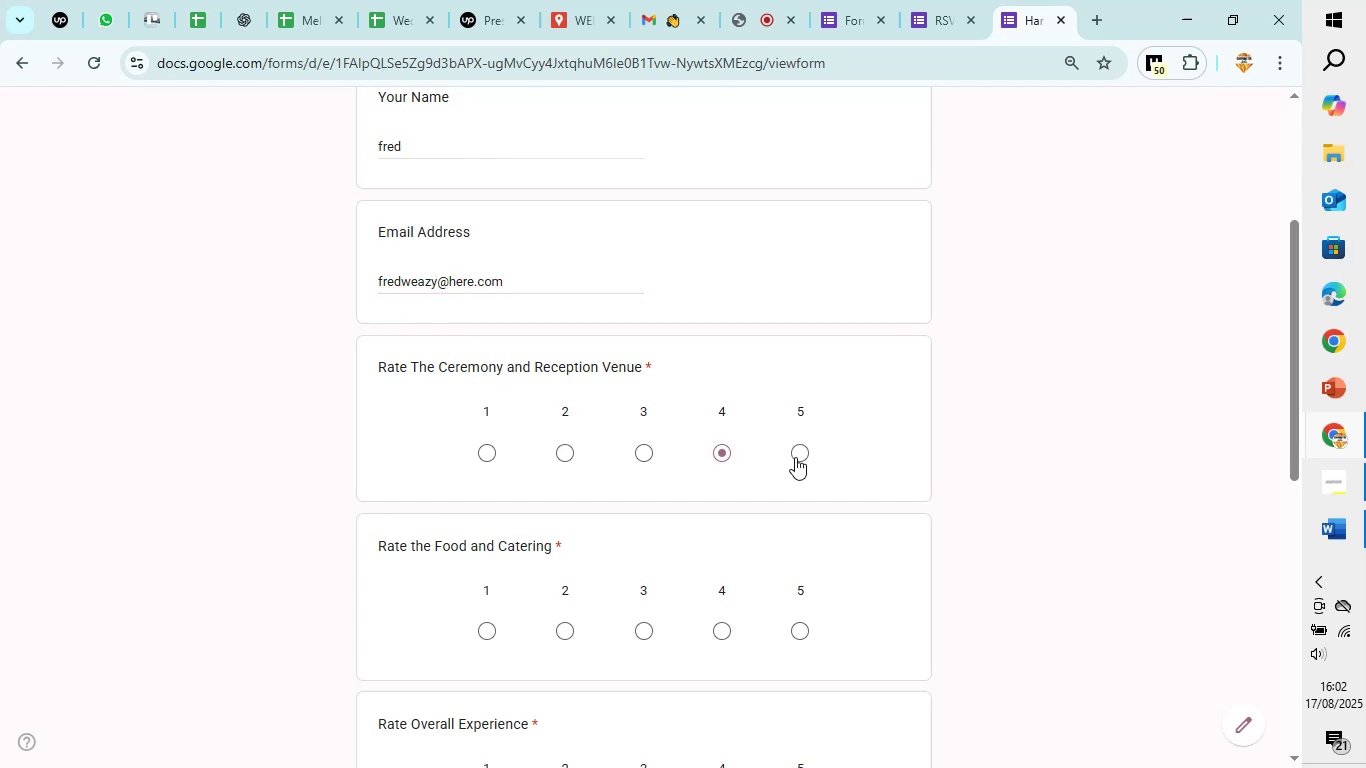 
left_click([797, 457])
 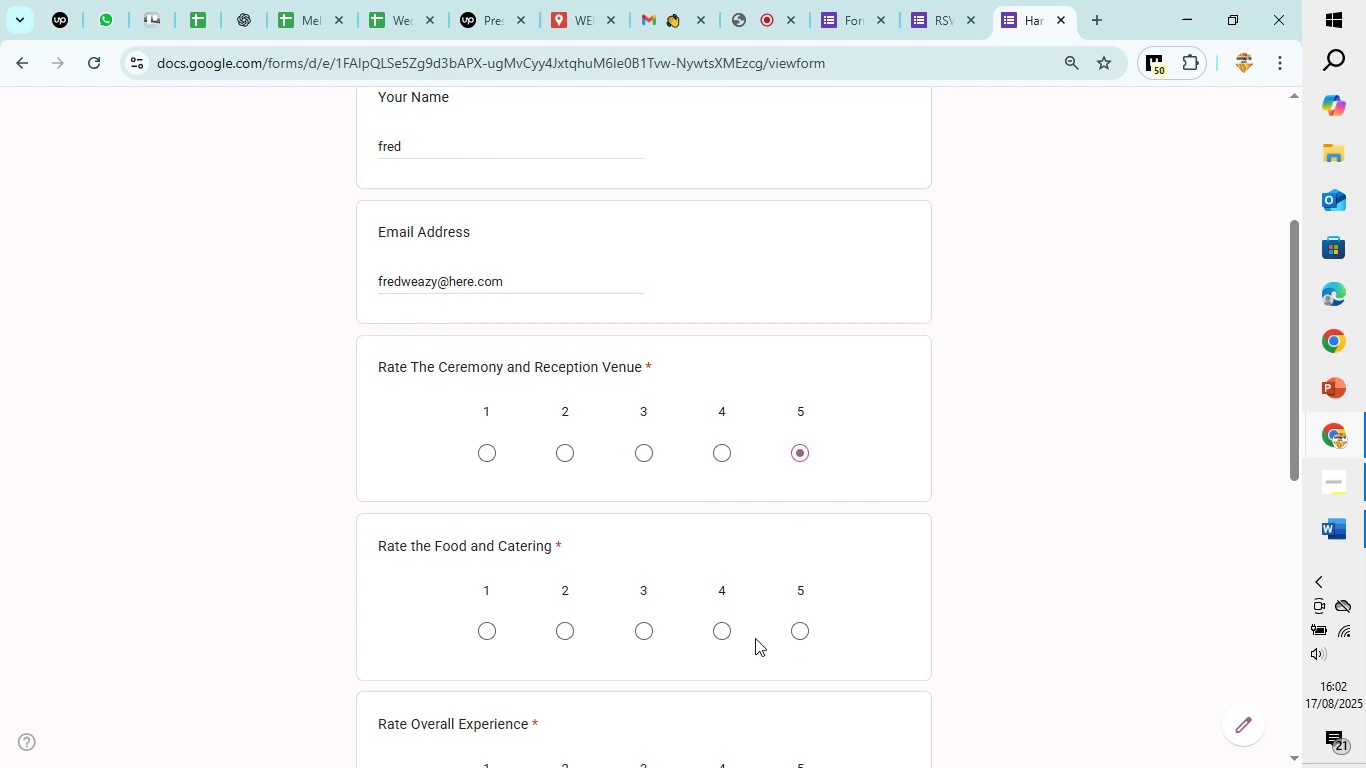 
left_click([730, 634])
 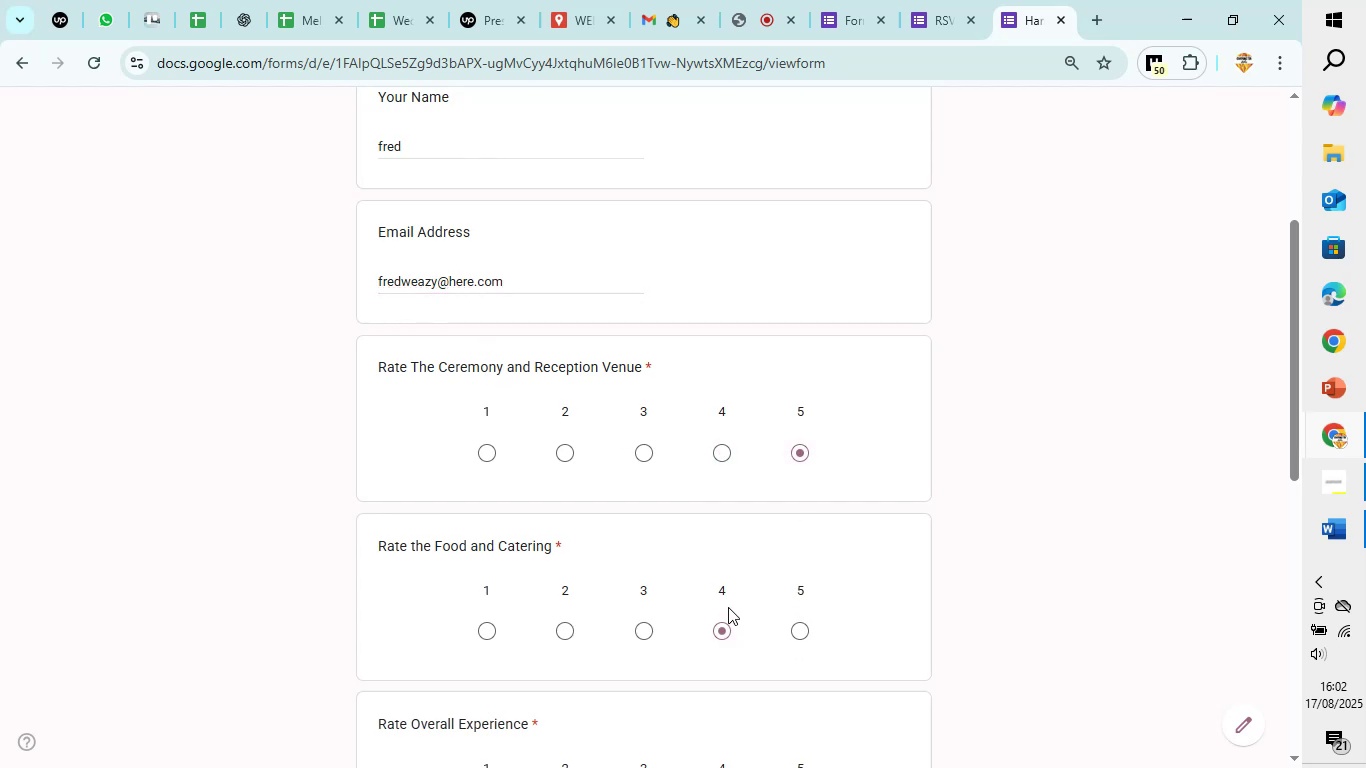 
scroll: coordinate [755, 414], scroll_direction: down, amount: 6.0
 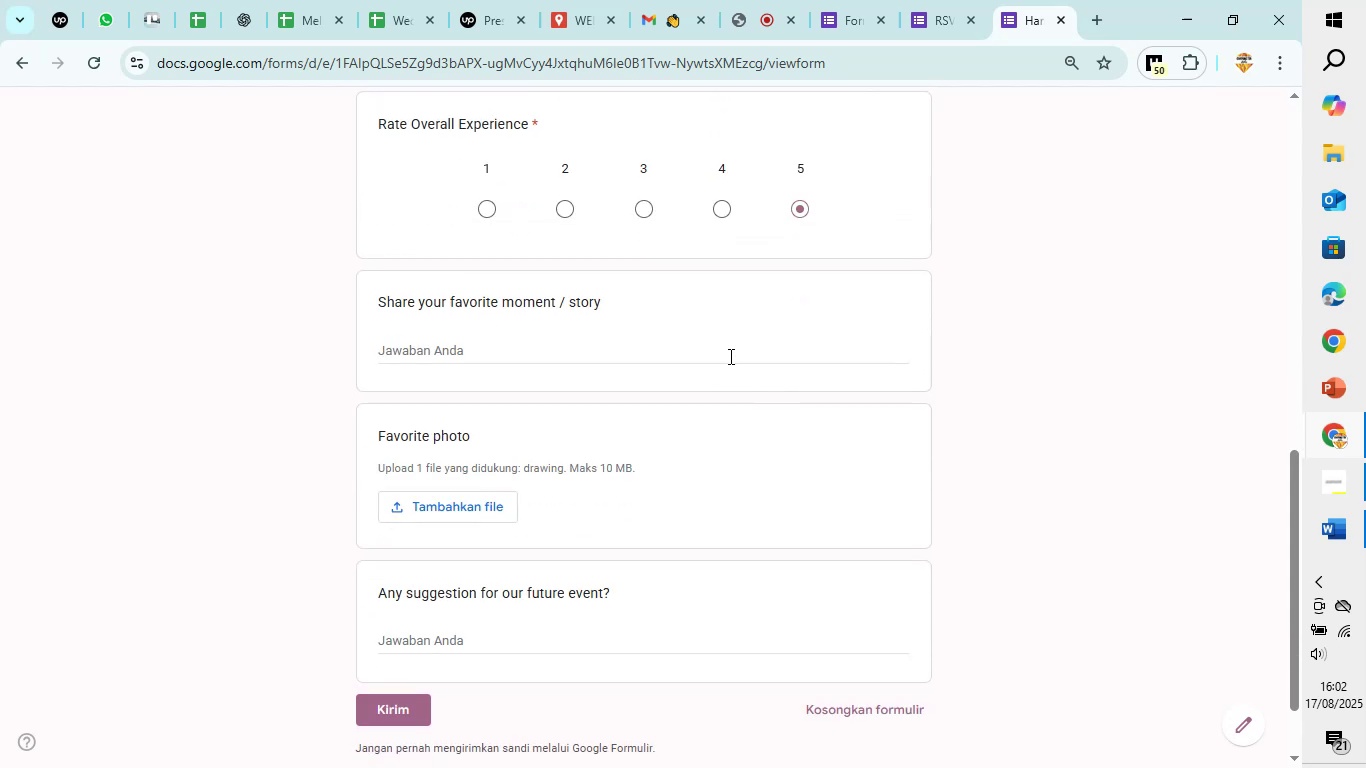 
left_click([729, 356])
 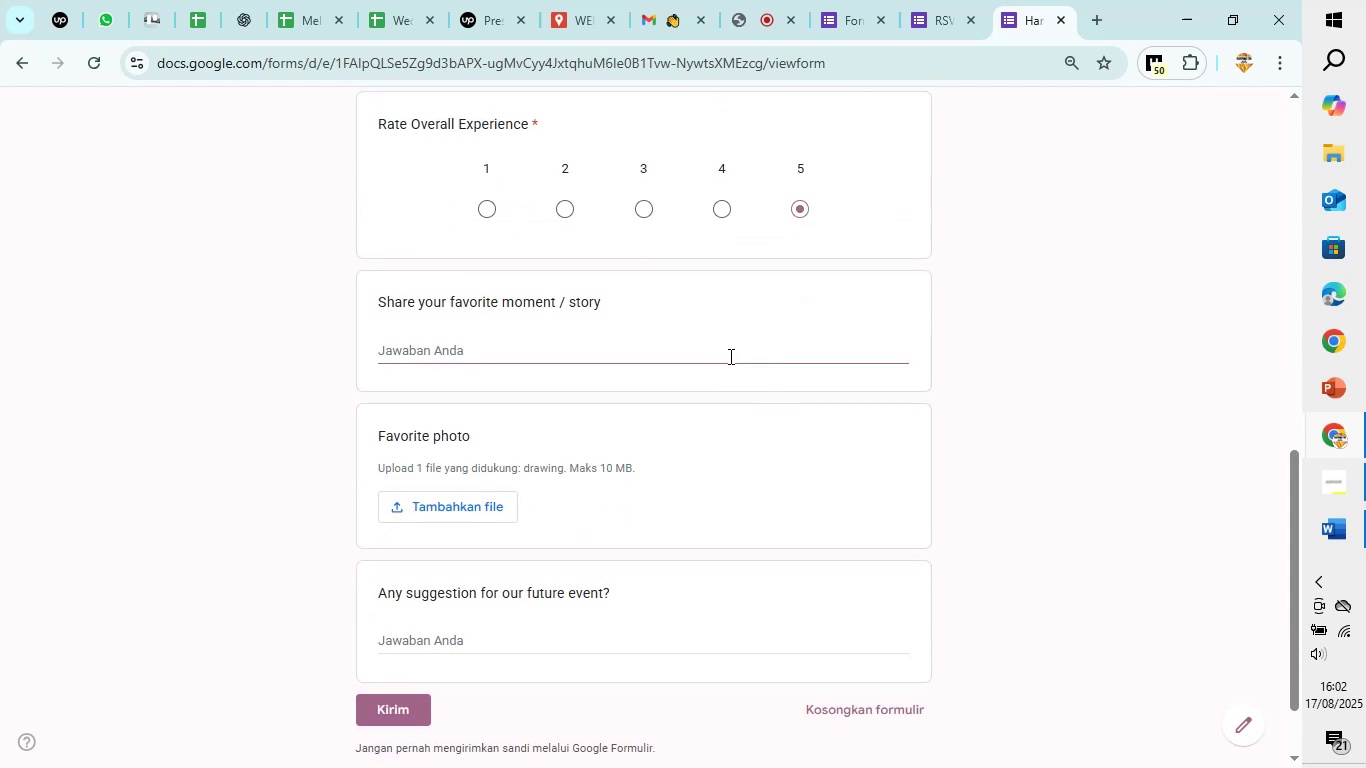 
scroll: coordinate [729, 356], scroll_direction: down, amount: 2.0
 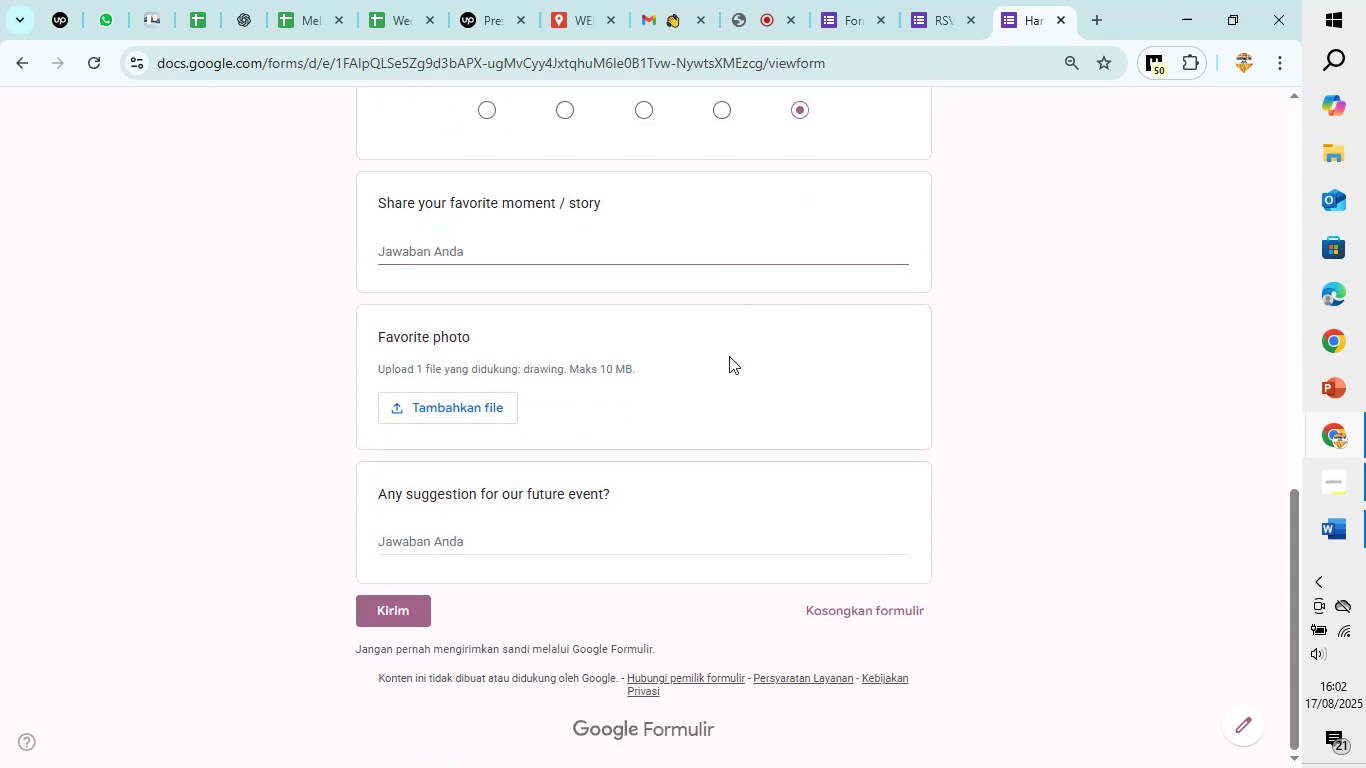 
type(eat)
 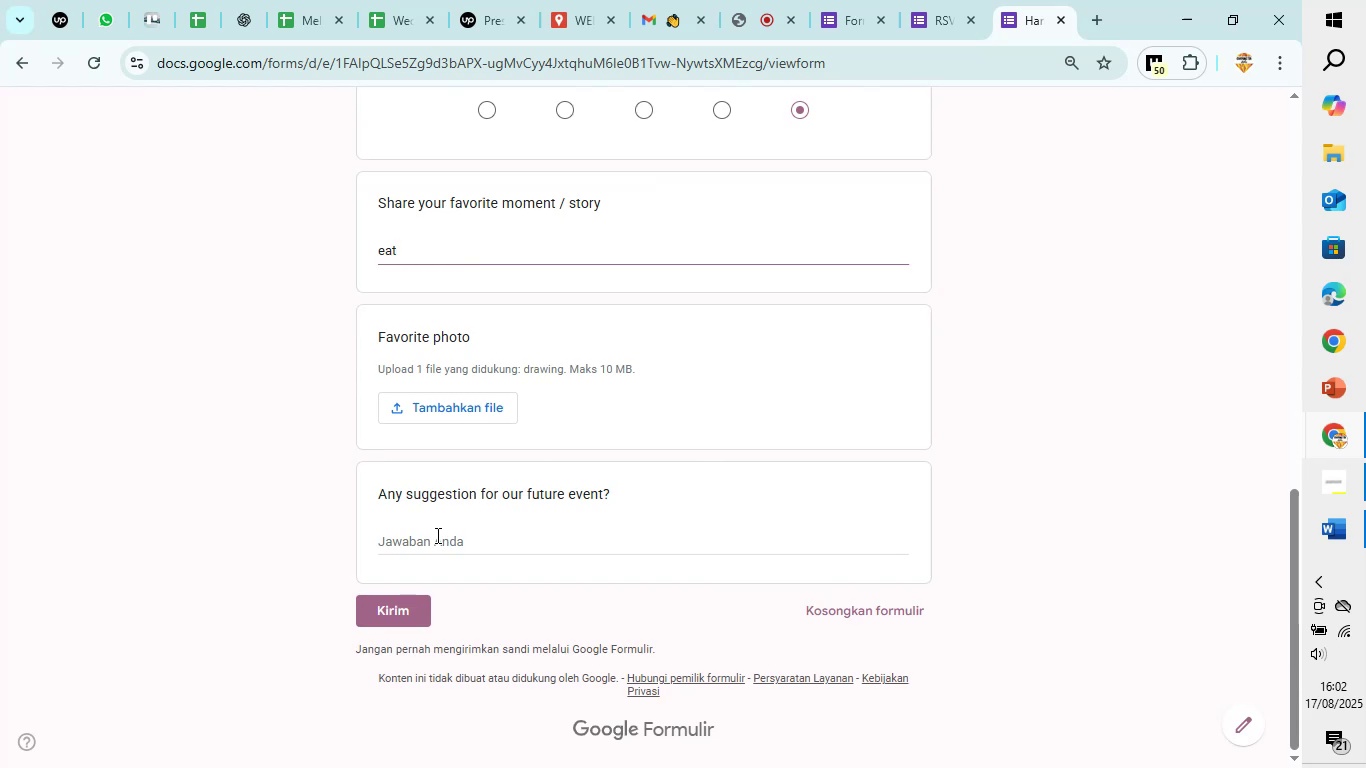 
left_click([398, 607])
 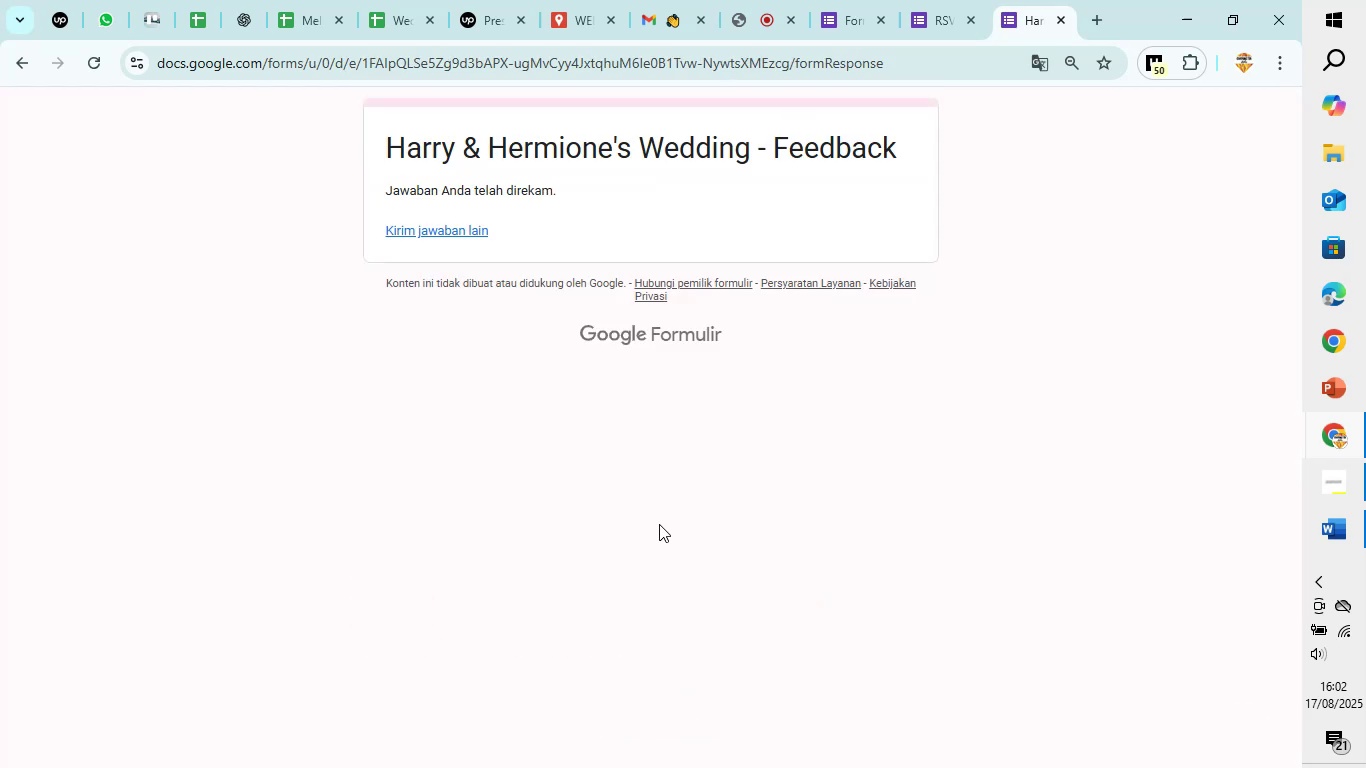 
wait(6.62)
 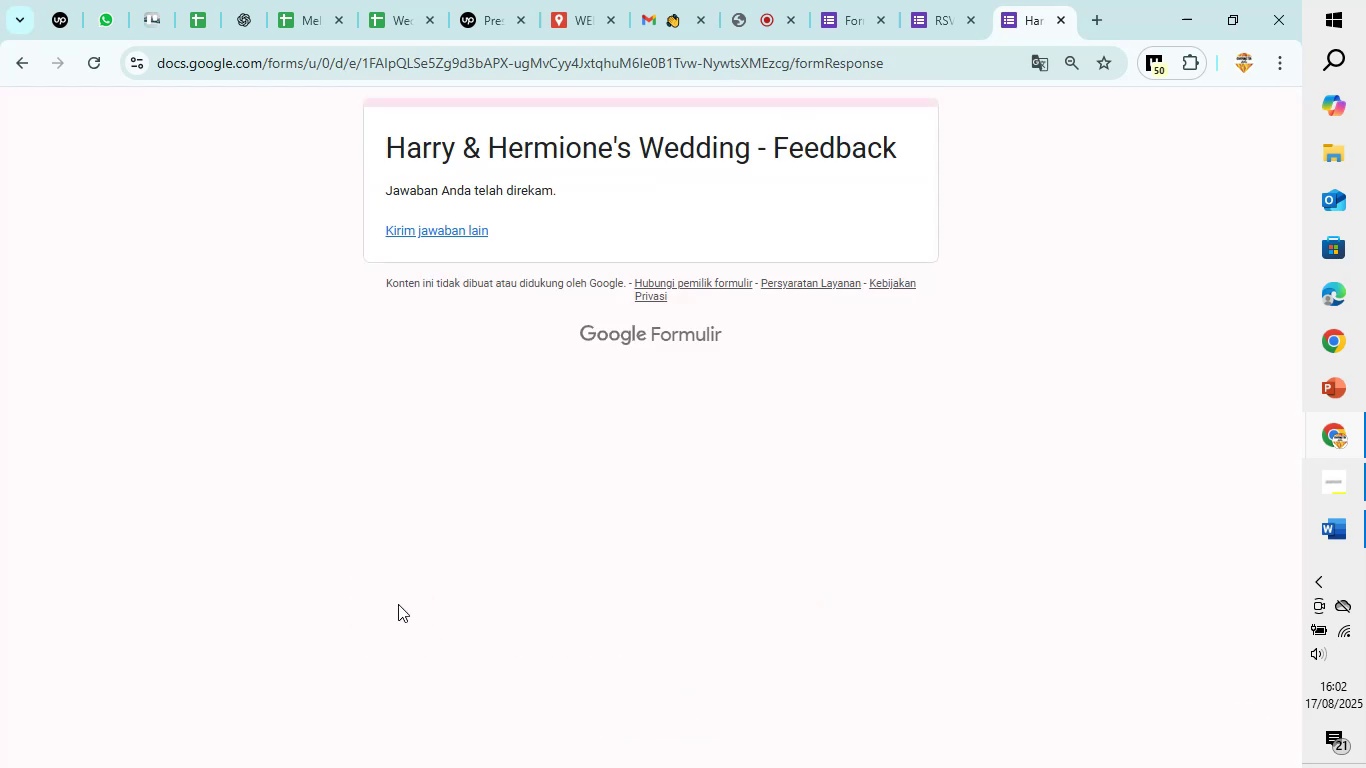 
left_click([463, 234])
 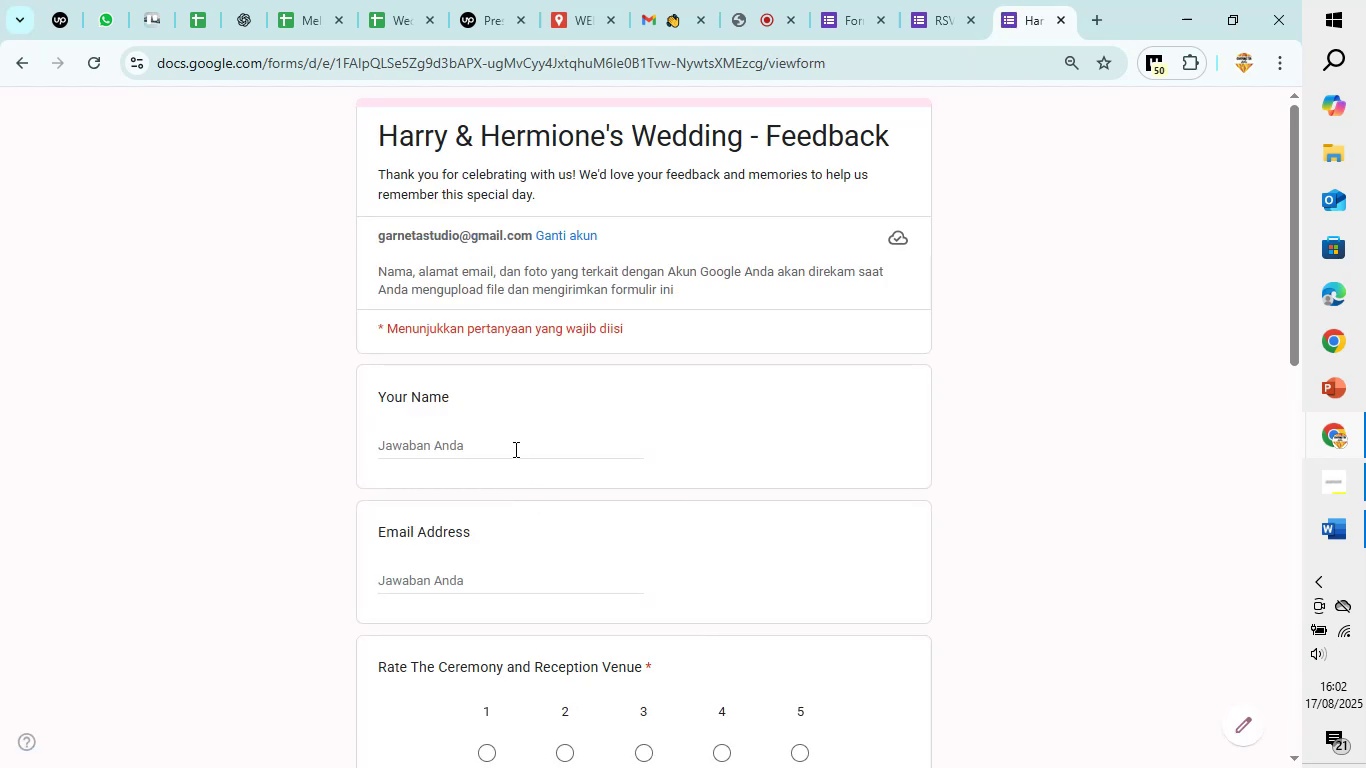 
left_click([513, 449])
 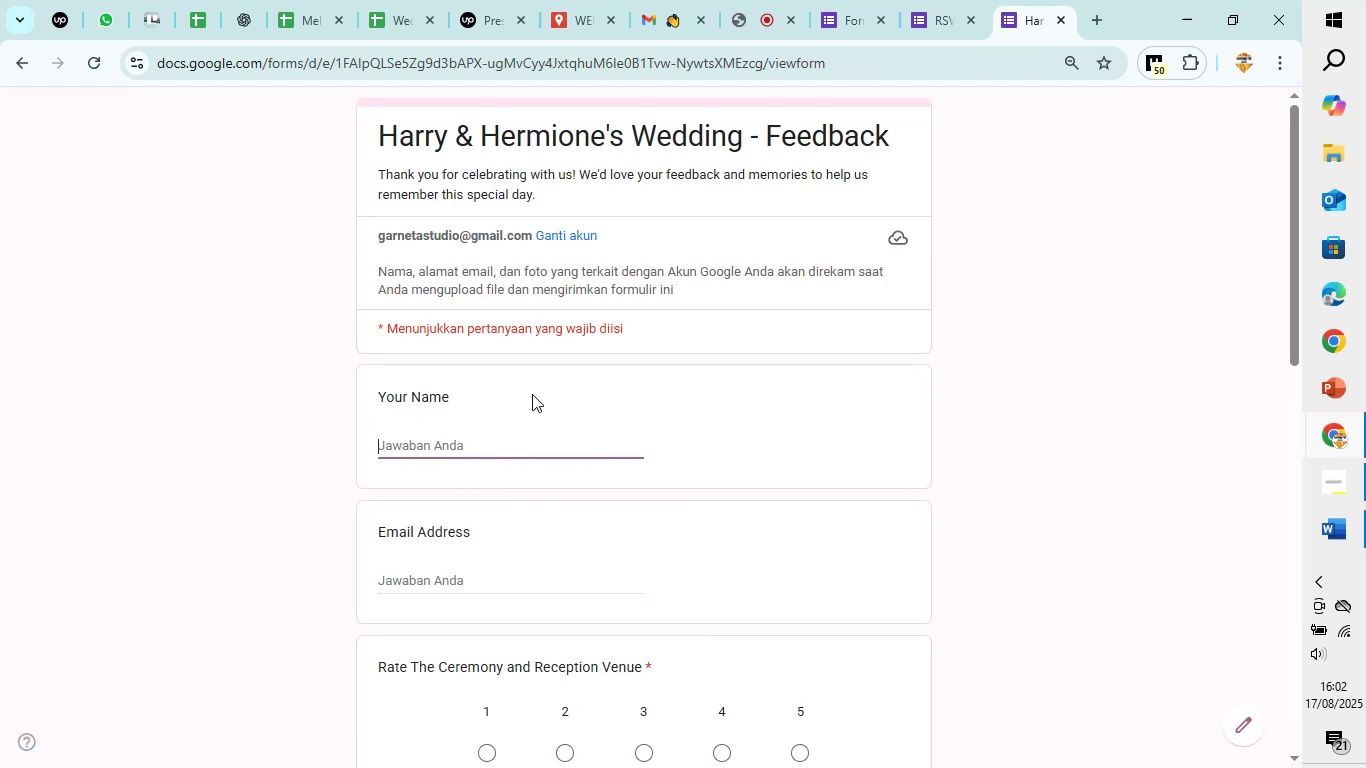 
wait(5.99)
 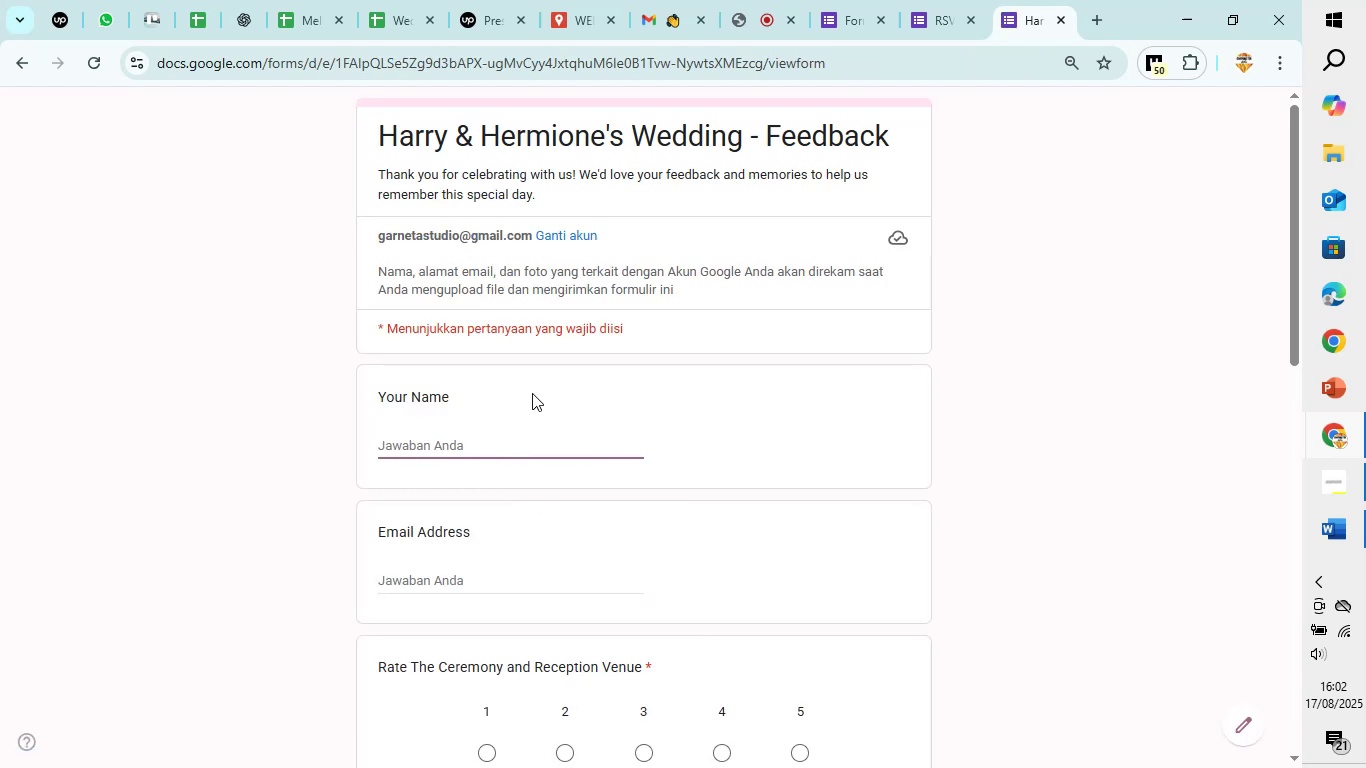 
type(lavebder)
key(Backspace)
key(Backspace)
key(Backspace)
key(Backspace)
type(nder)
 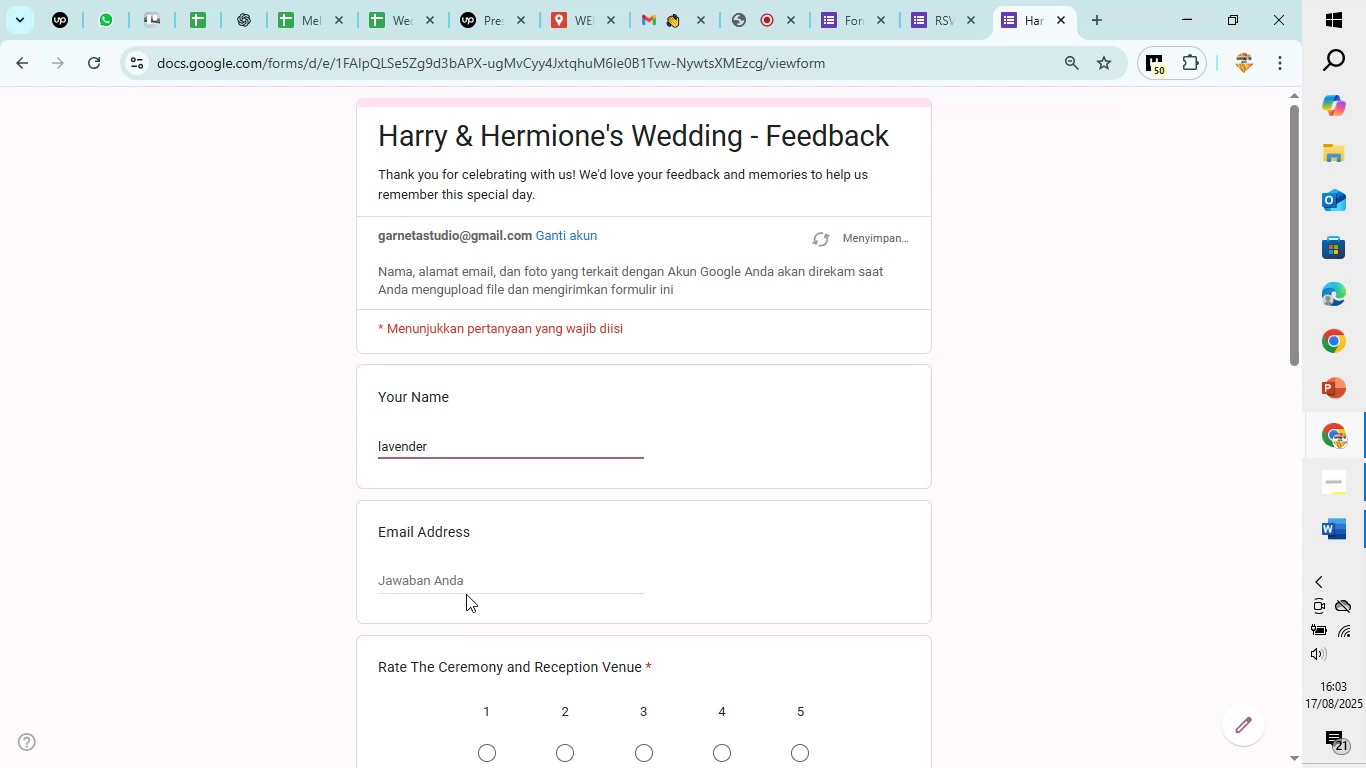 
left_click([475, 580])
 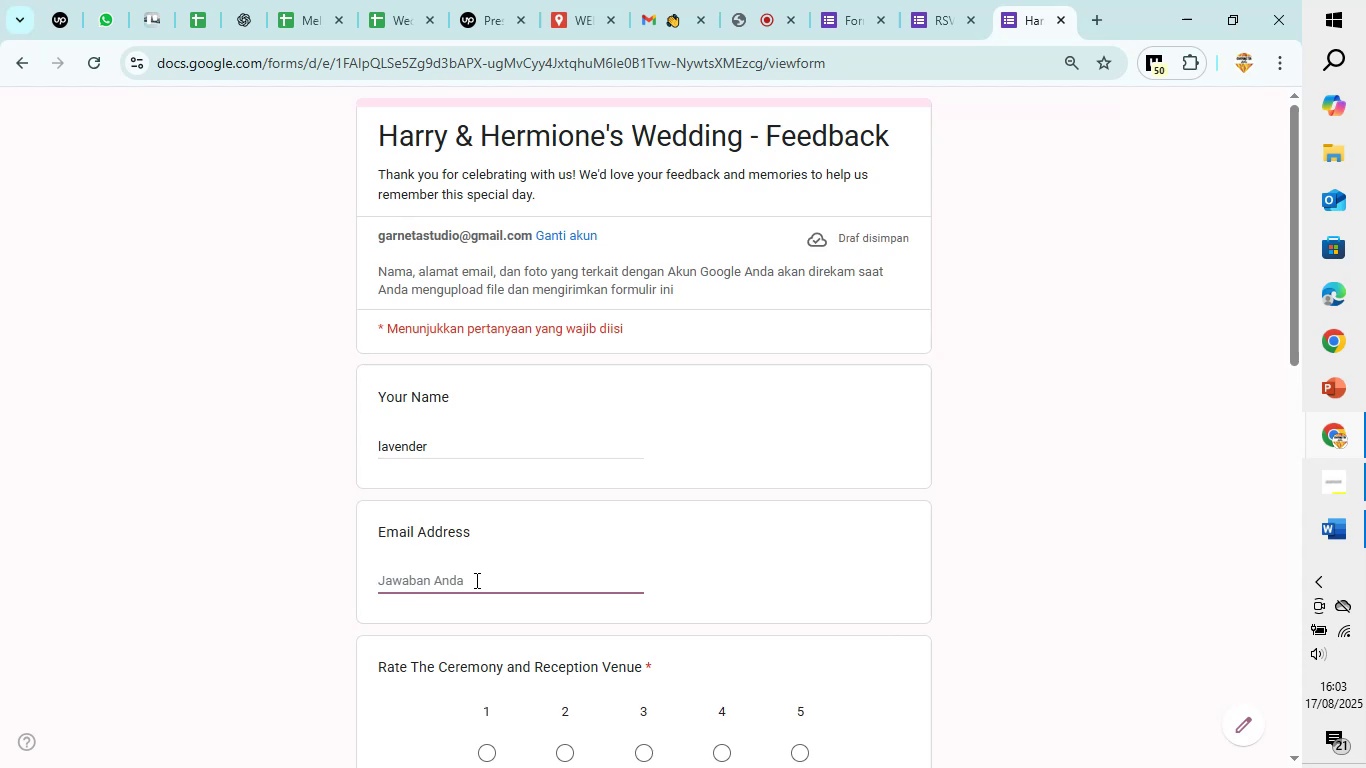 
type(lav@brown.com)
 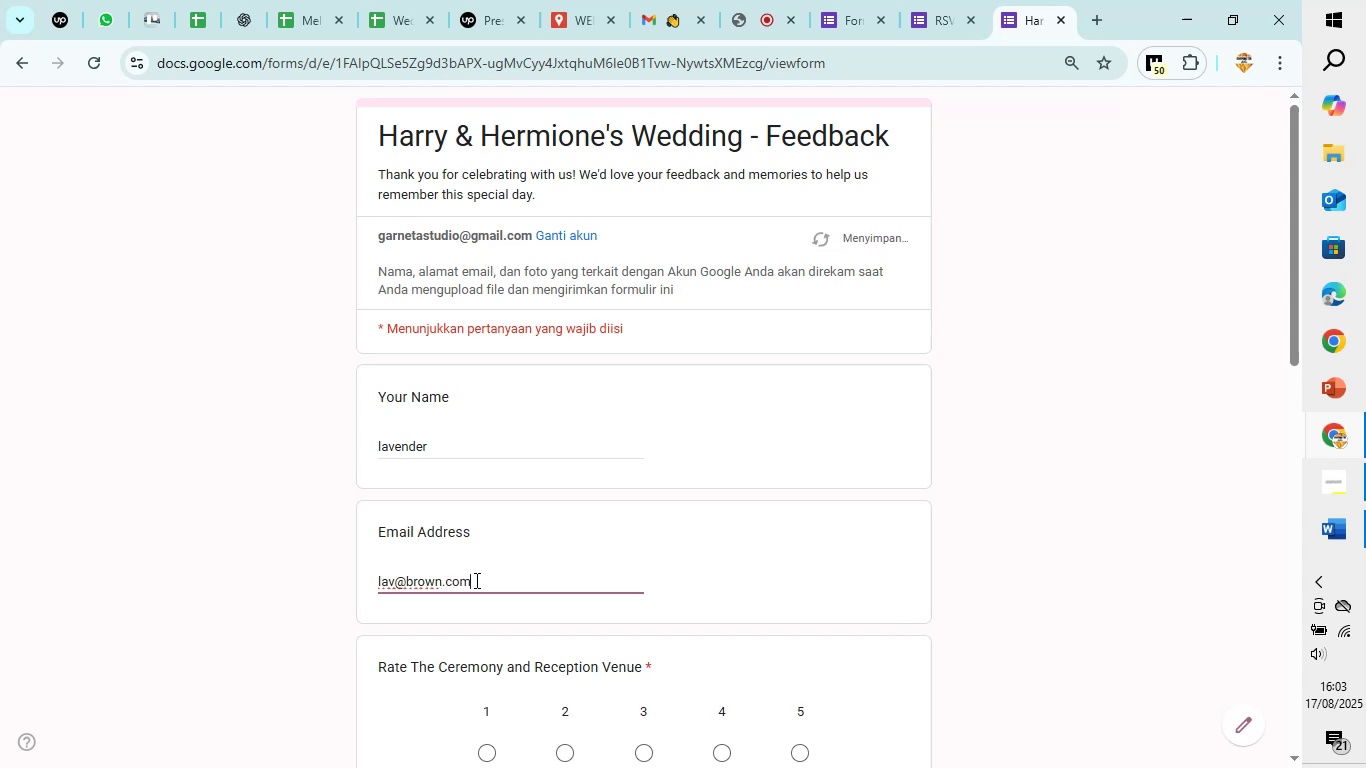 
scroll: coordinate [475, 580], scroll_direction: down, amount: 2.0
 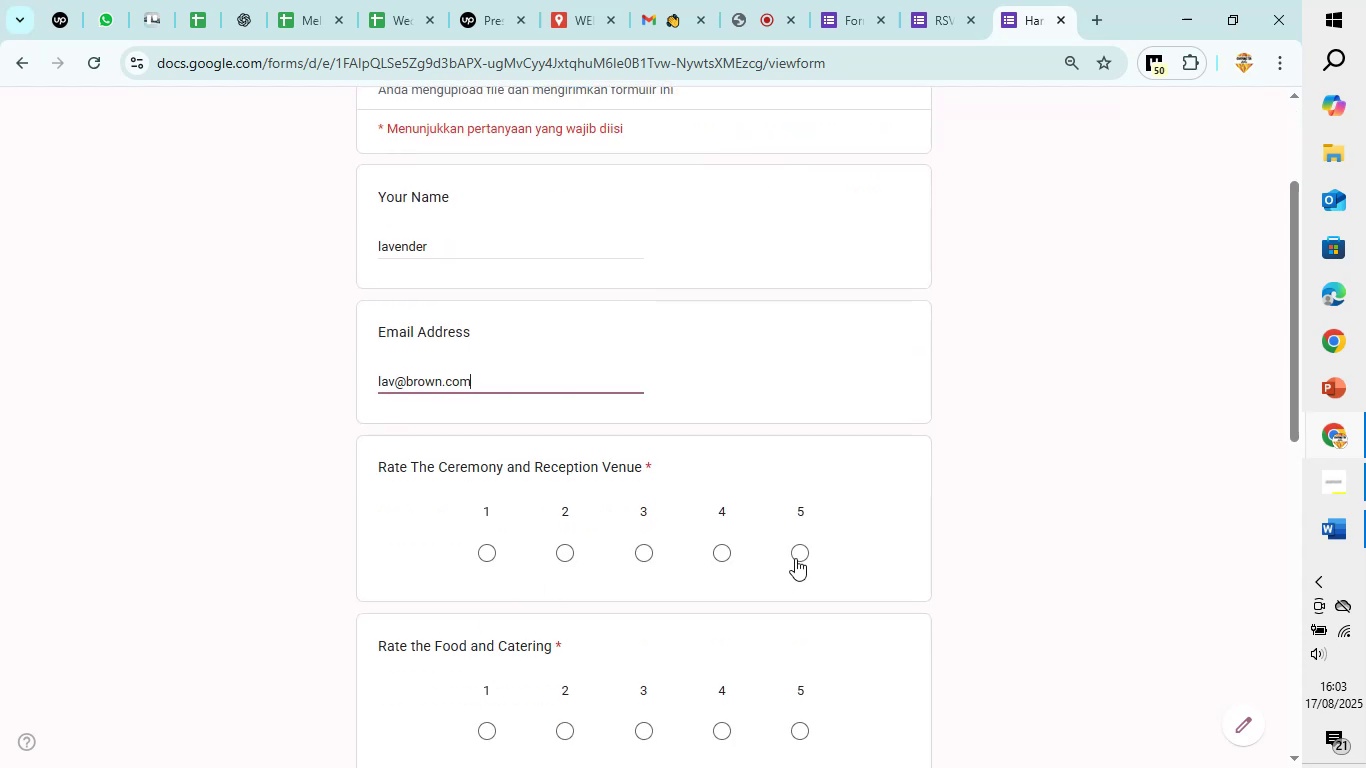 
left_click([795, 557])
 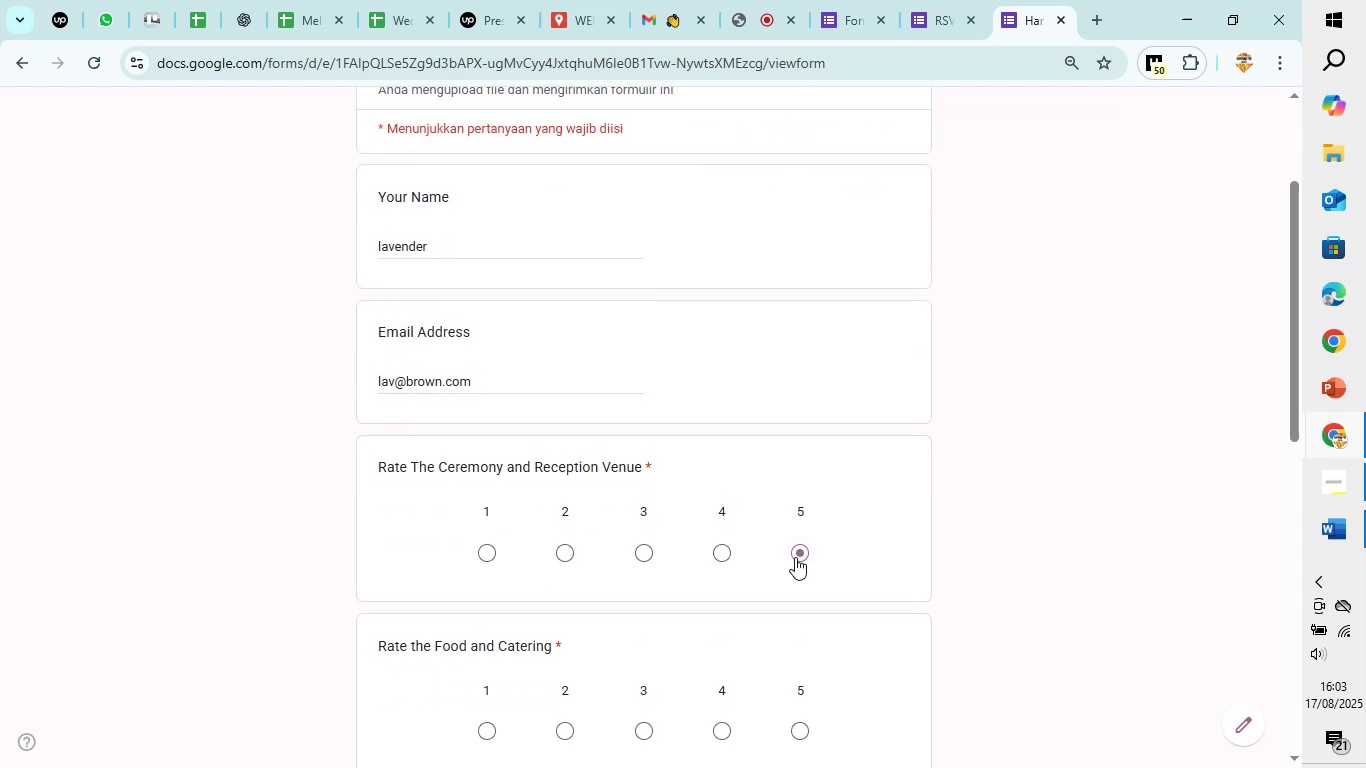 
scroll: coordinate [795, 557], scroll_direction: down, amount: 1.0
 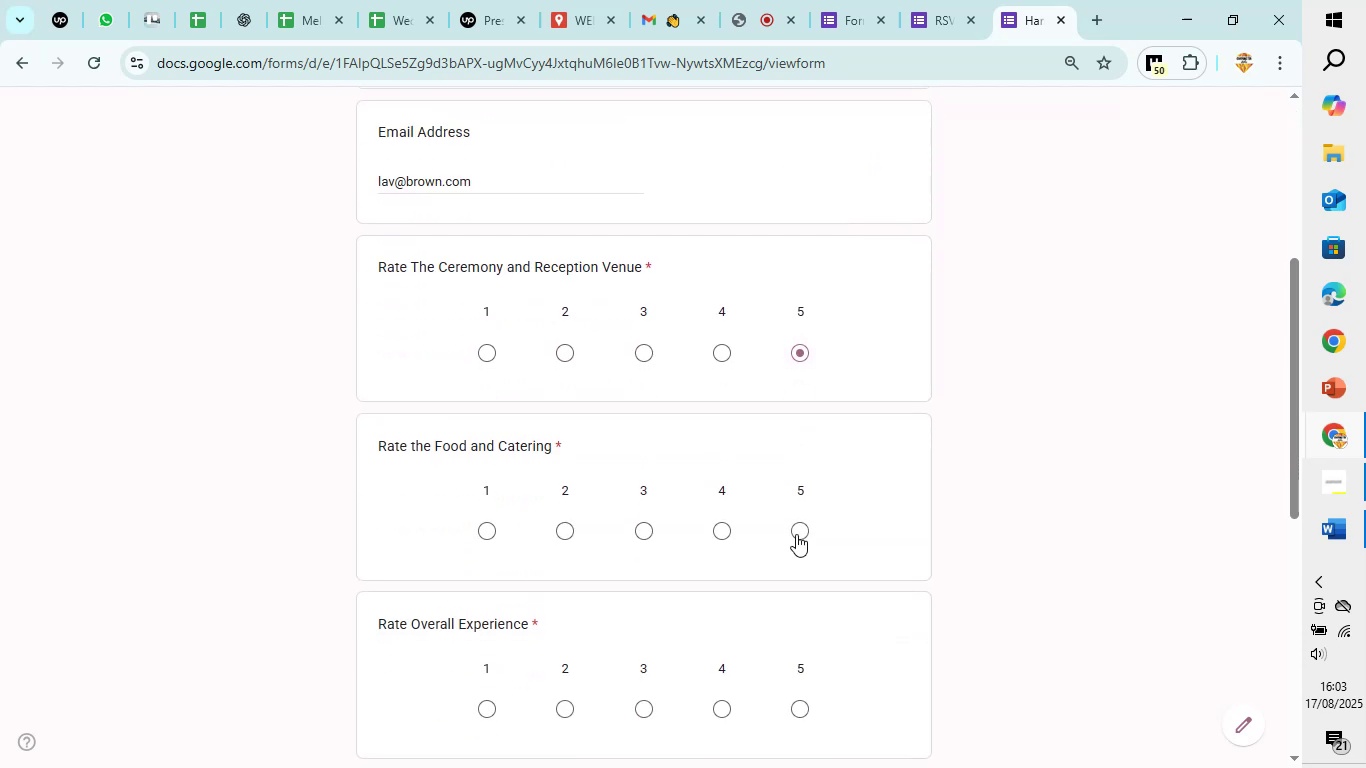 
left_click([796, 534])
 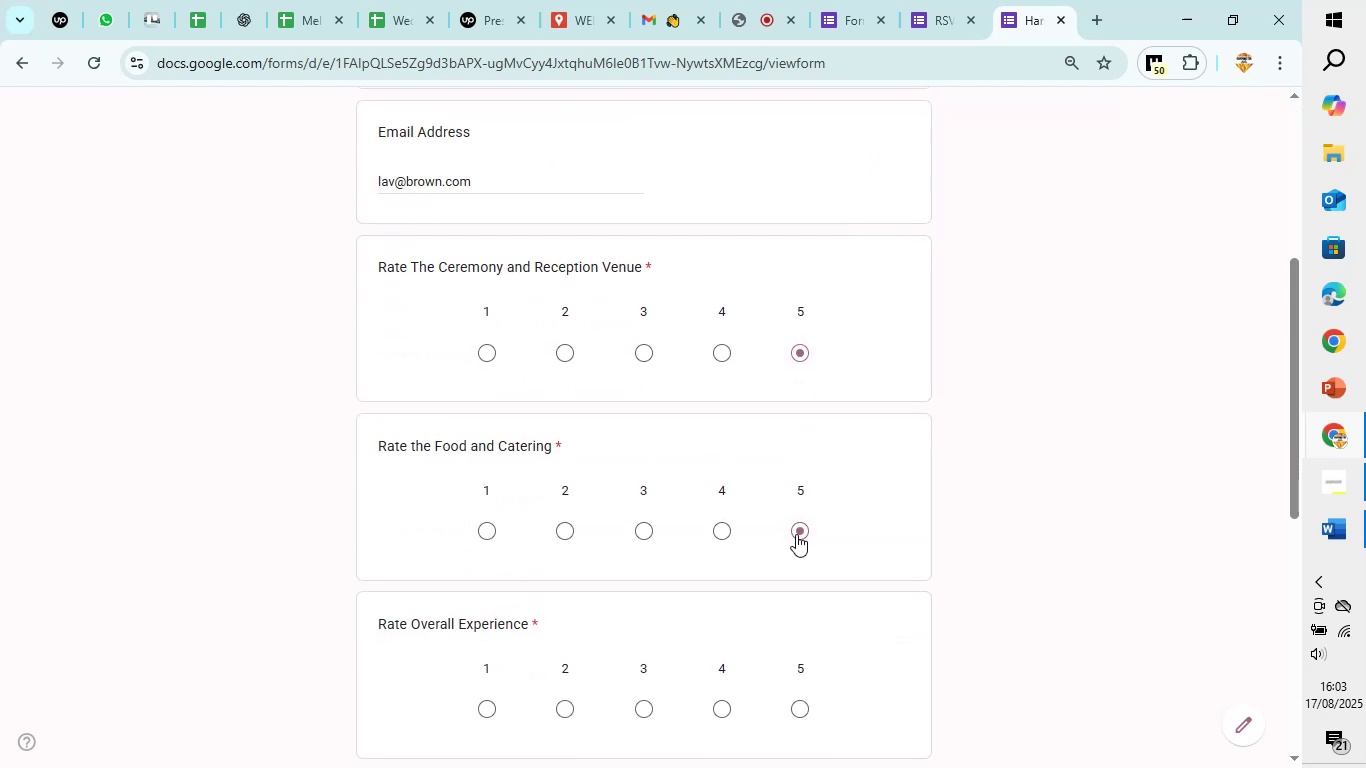 
scroll: coordinate [796, 534], scroll_direction: down, amount: 1.0
 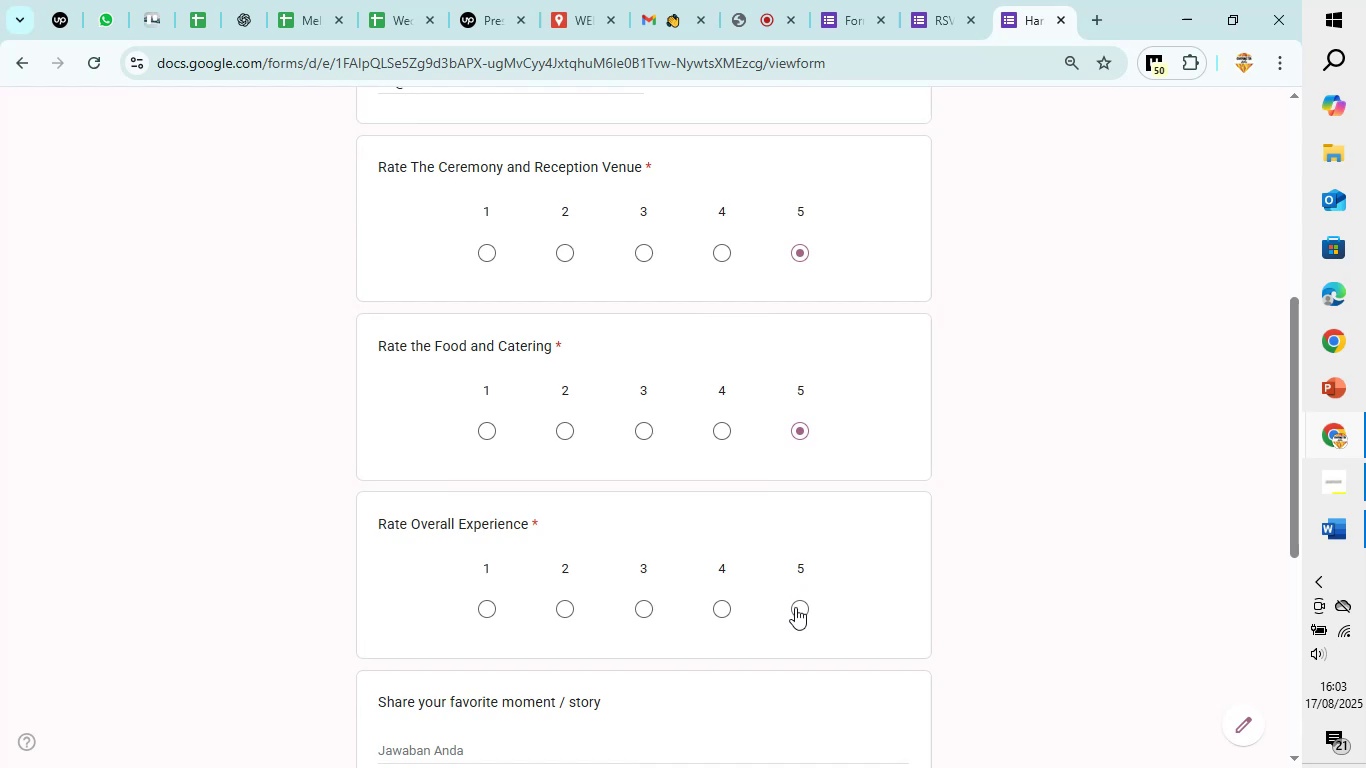 
left_click([795, 607])
 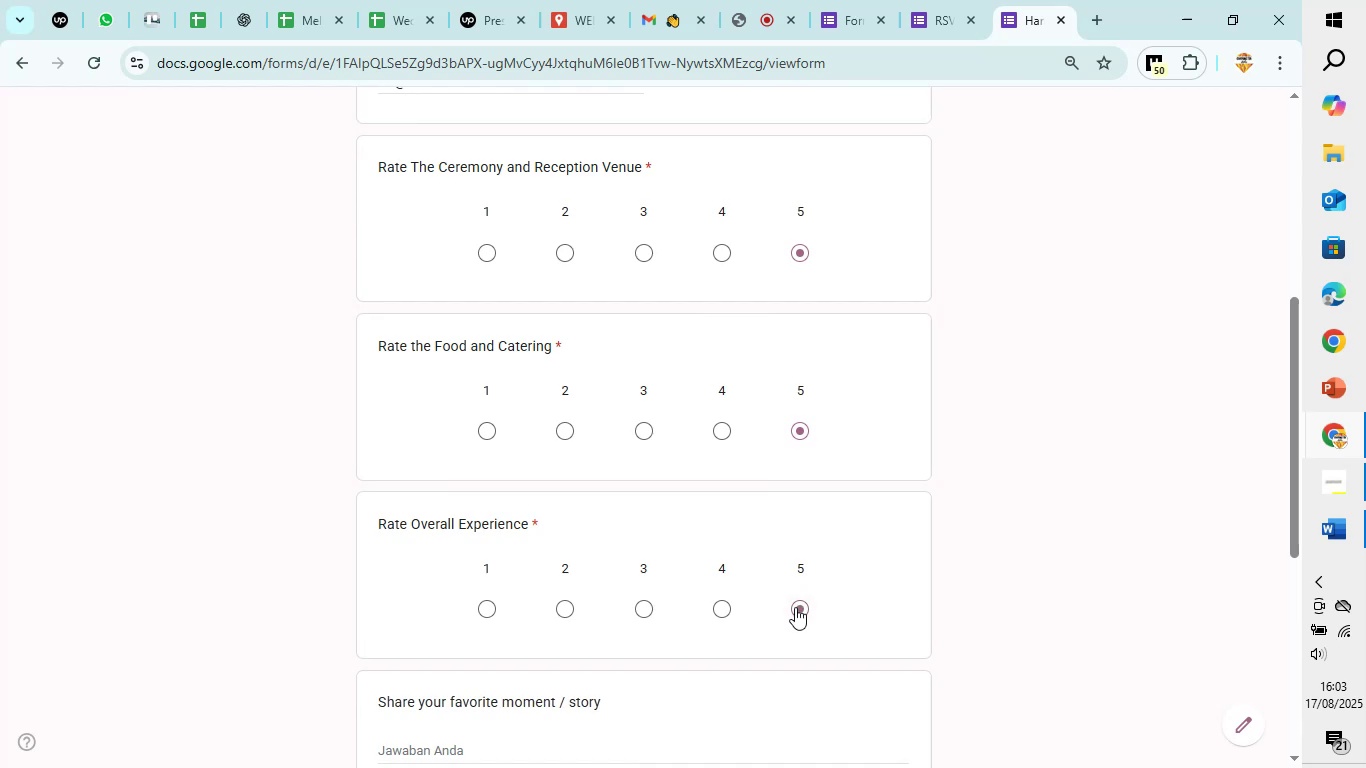 
scroll: coordinate [795, 607], scroll_direction: down, amount: 2.0
 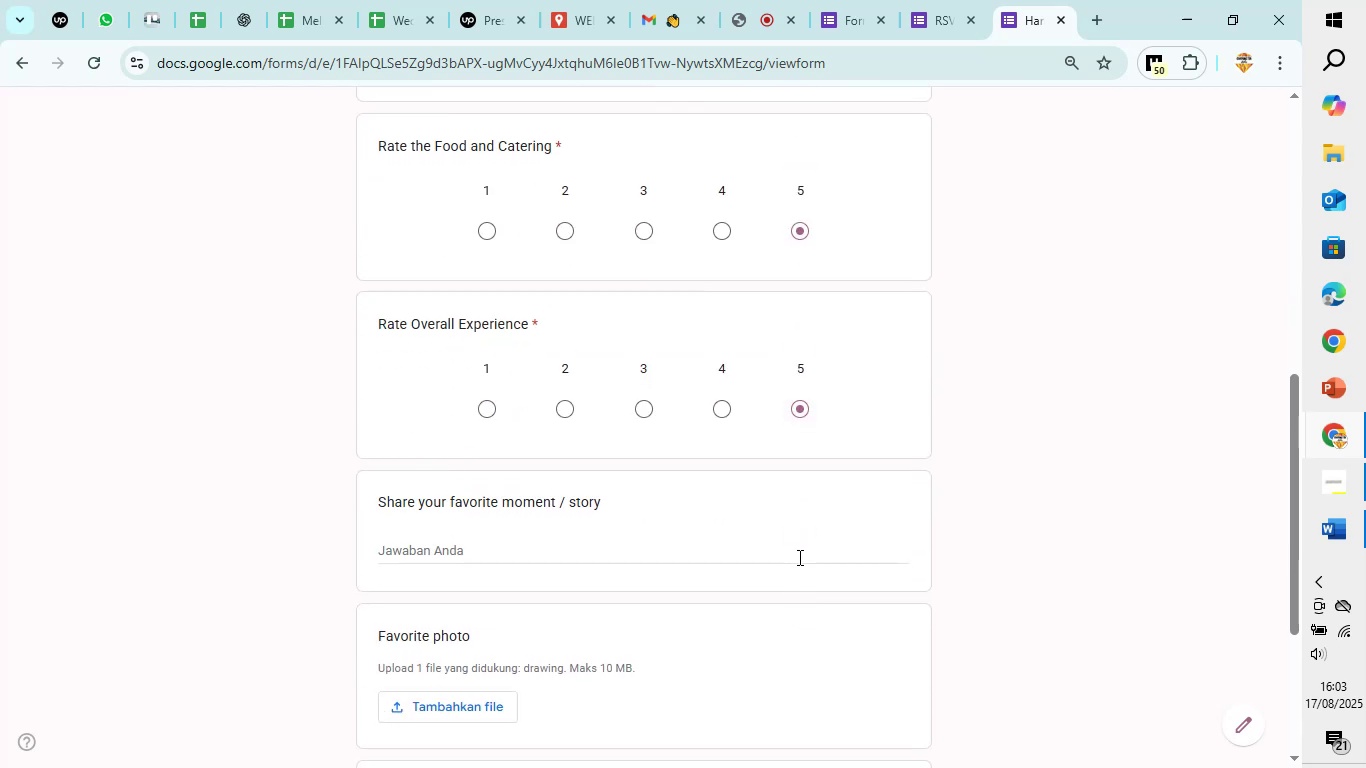 
left_click([798, 557])
 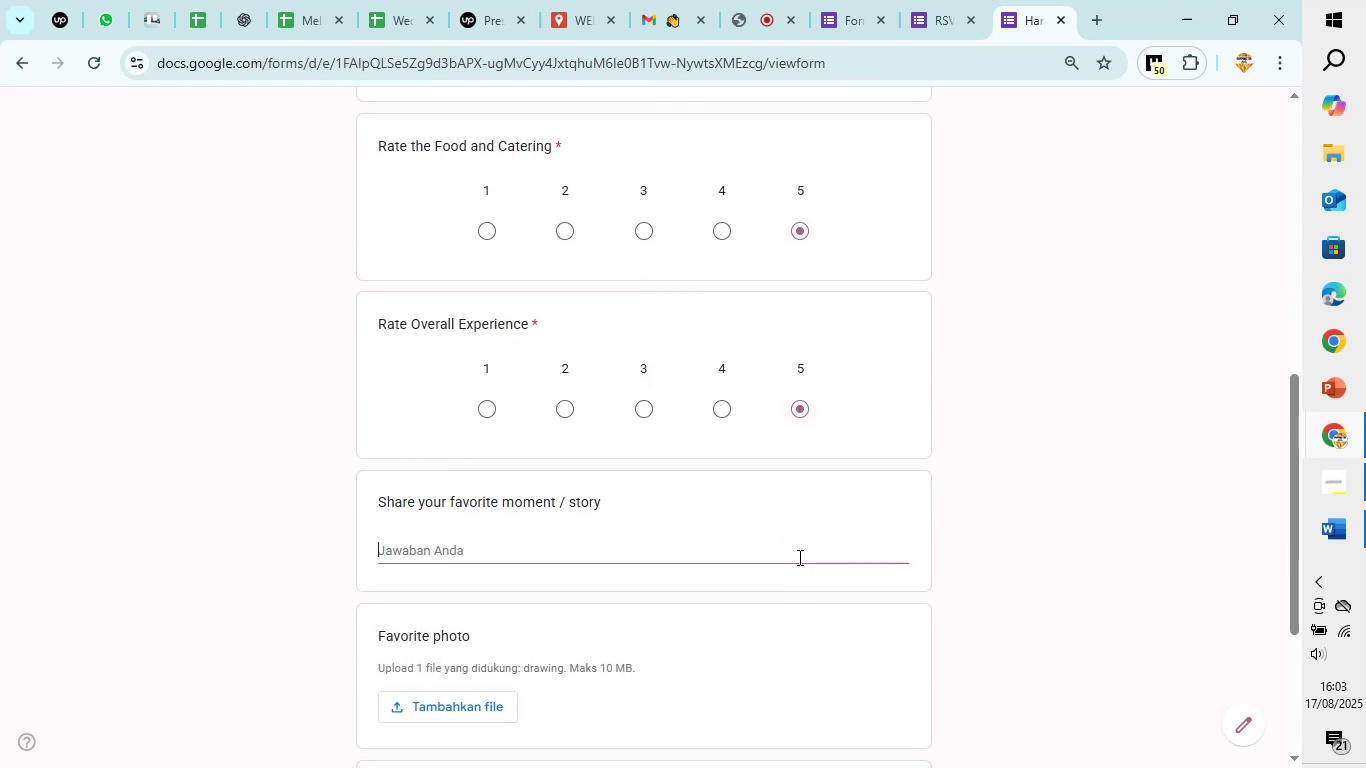 
type(reunion)
 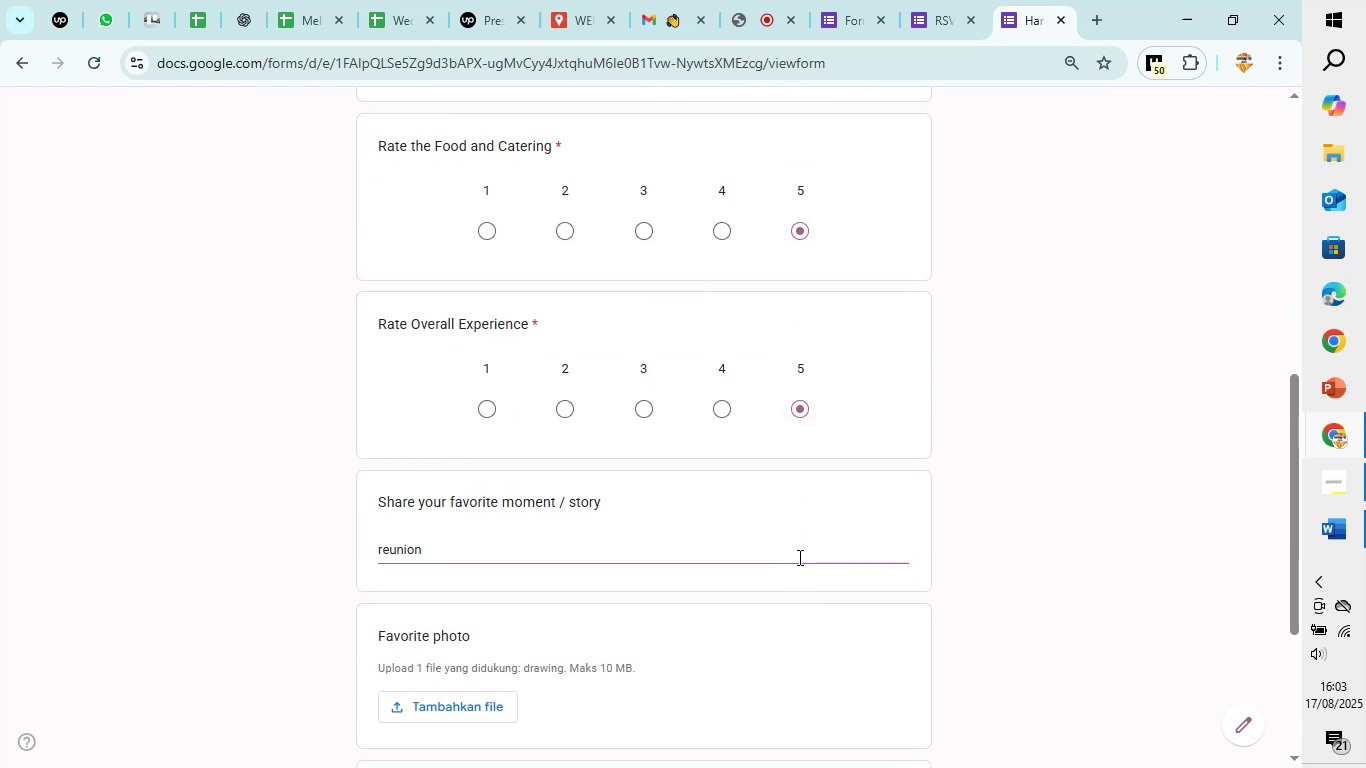 
scroll: coordinate [798, 556], scroll_direction: down, amount: 4.0
 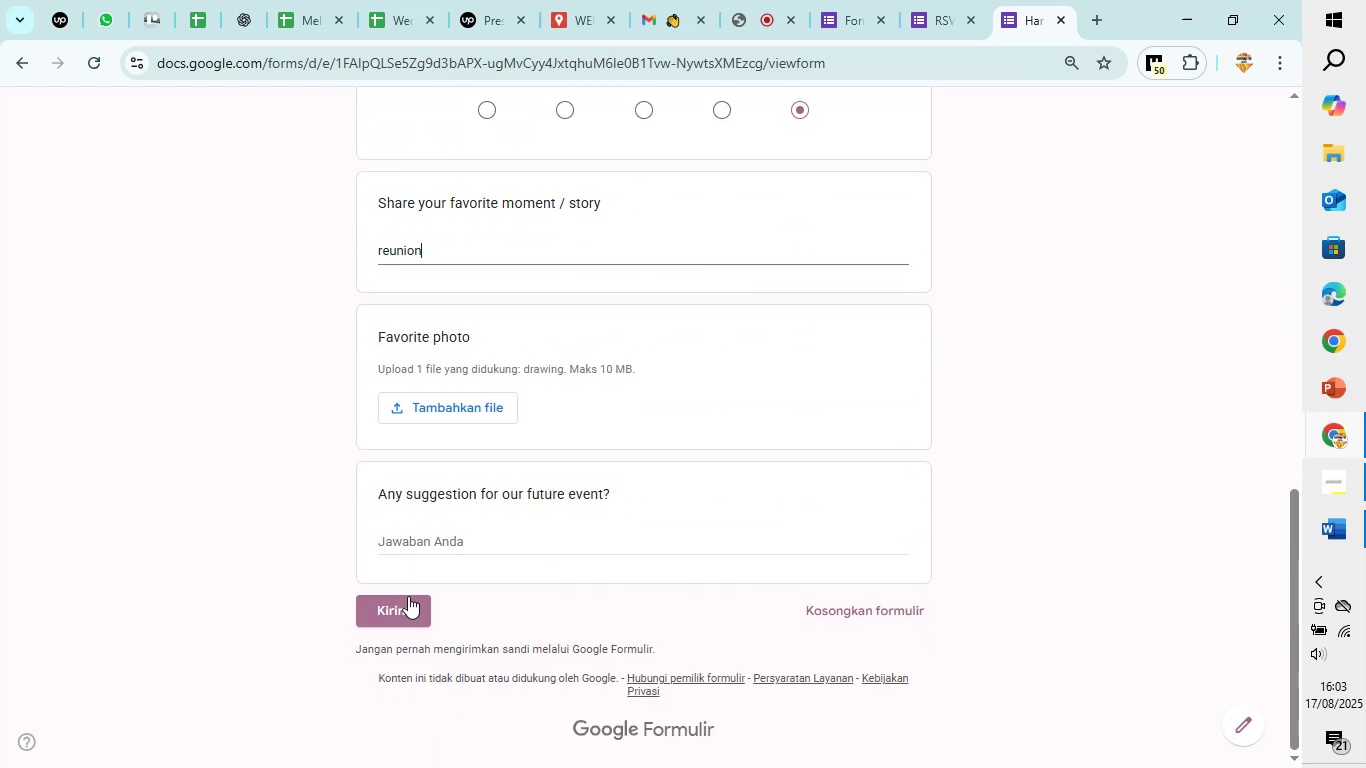 
left_click([408, 596])
 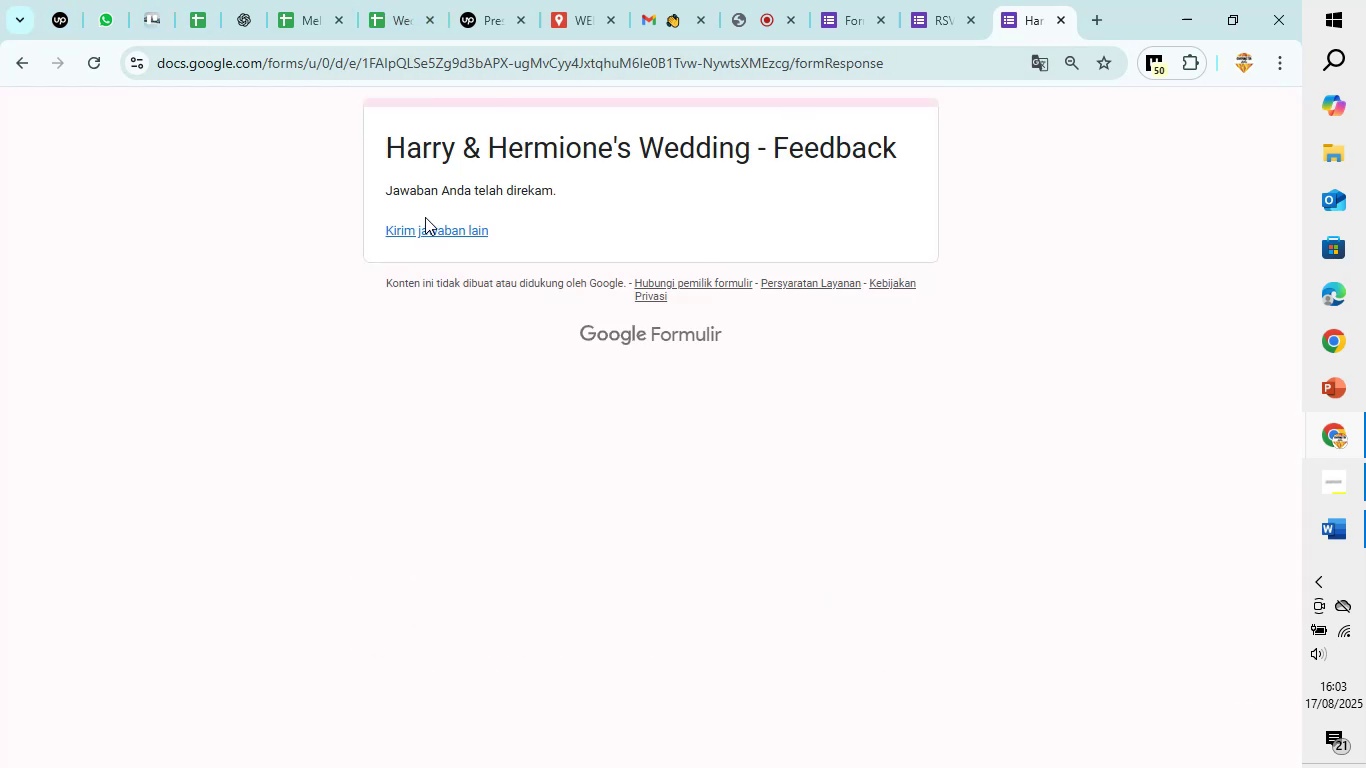 
wait(5.38)
 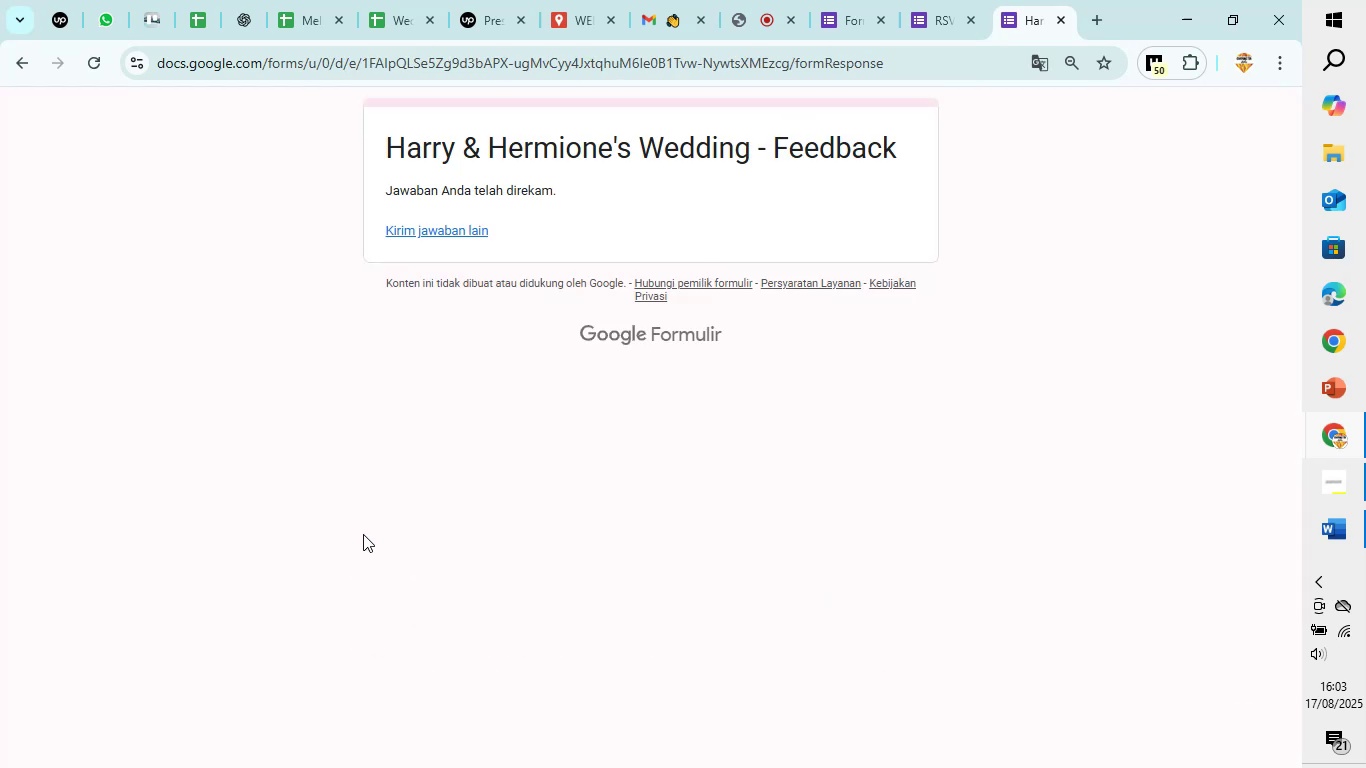 
scroll: coordinate [394, 346], scroll_direction: down, amount: 3.0
 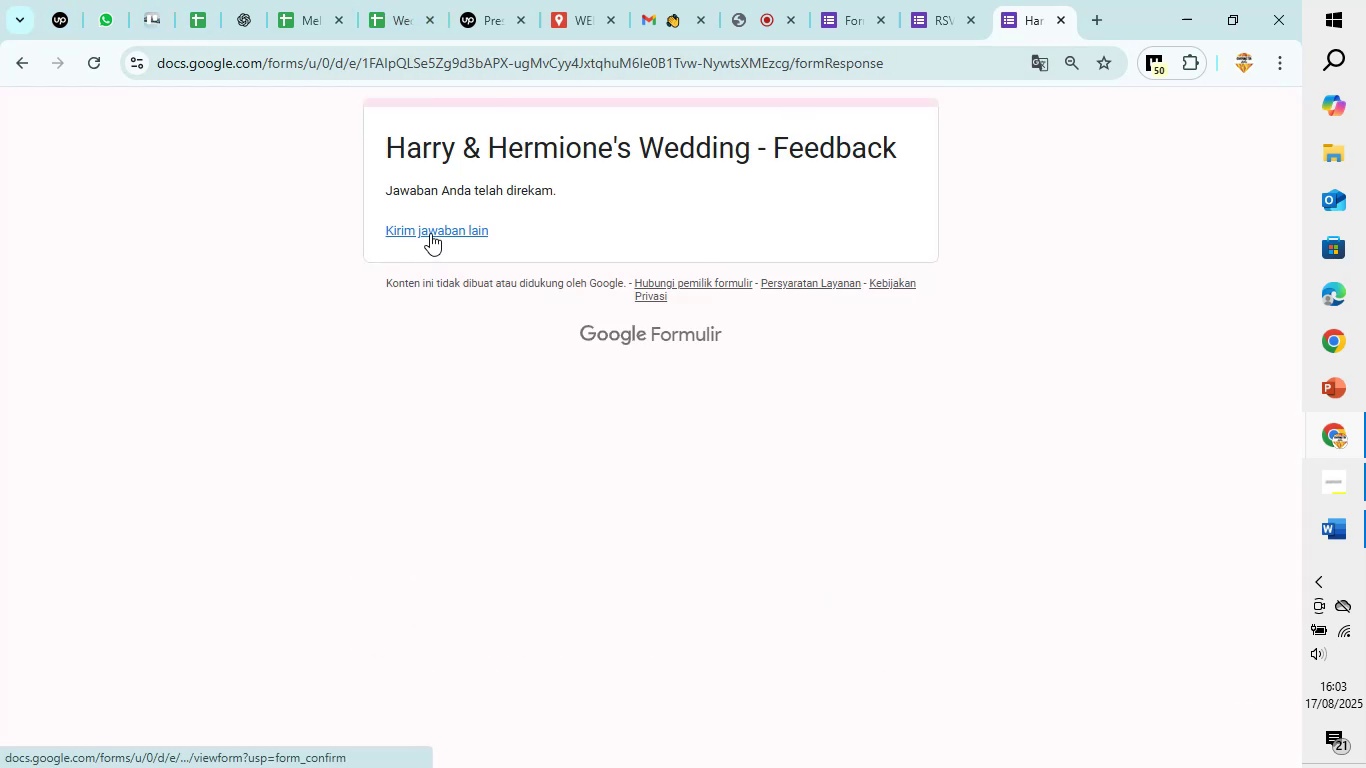 
left_click([430, 233])
 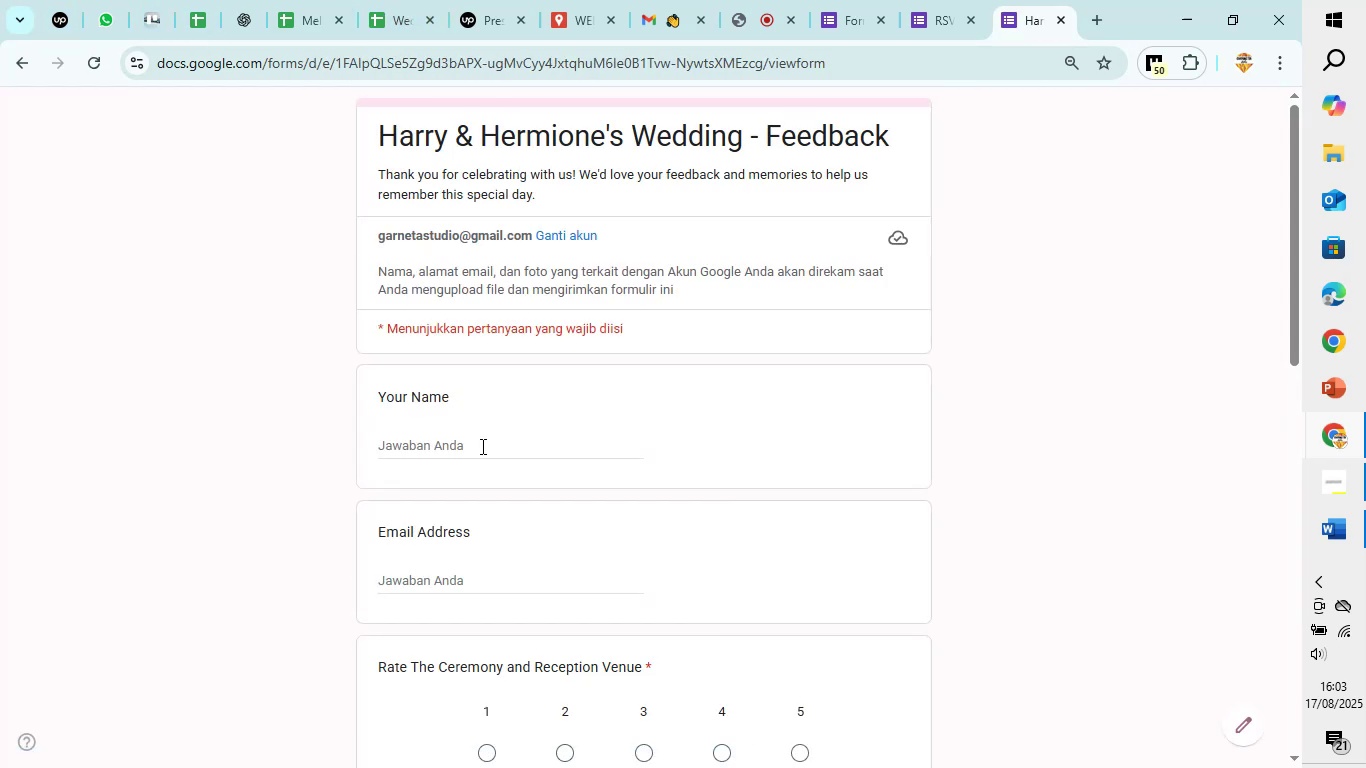 
left_click([480, 447])
 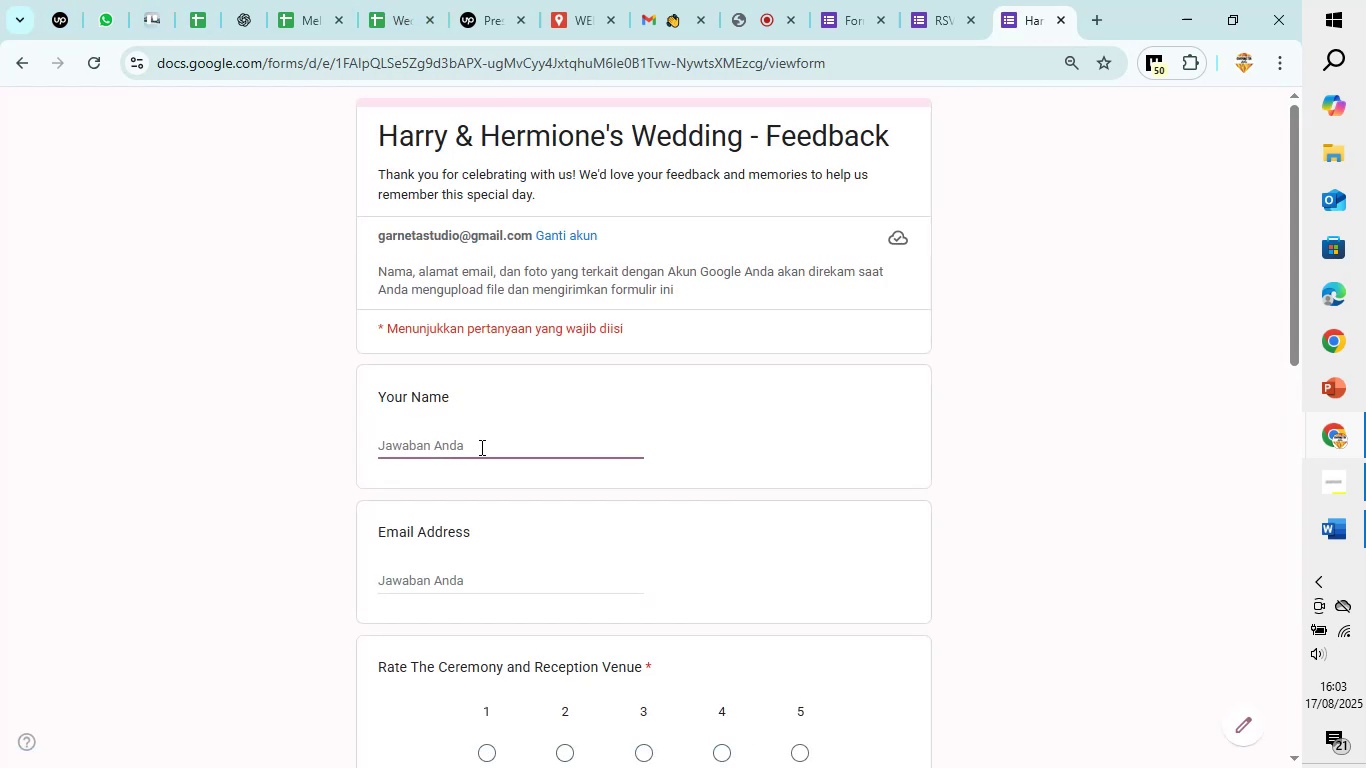 
type(cho)
 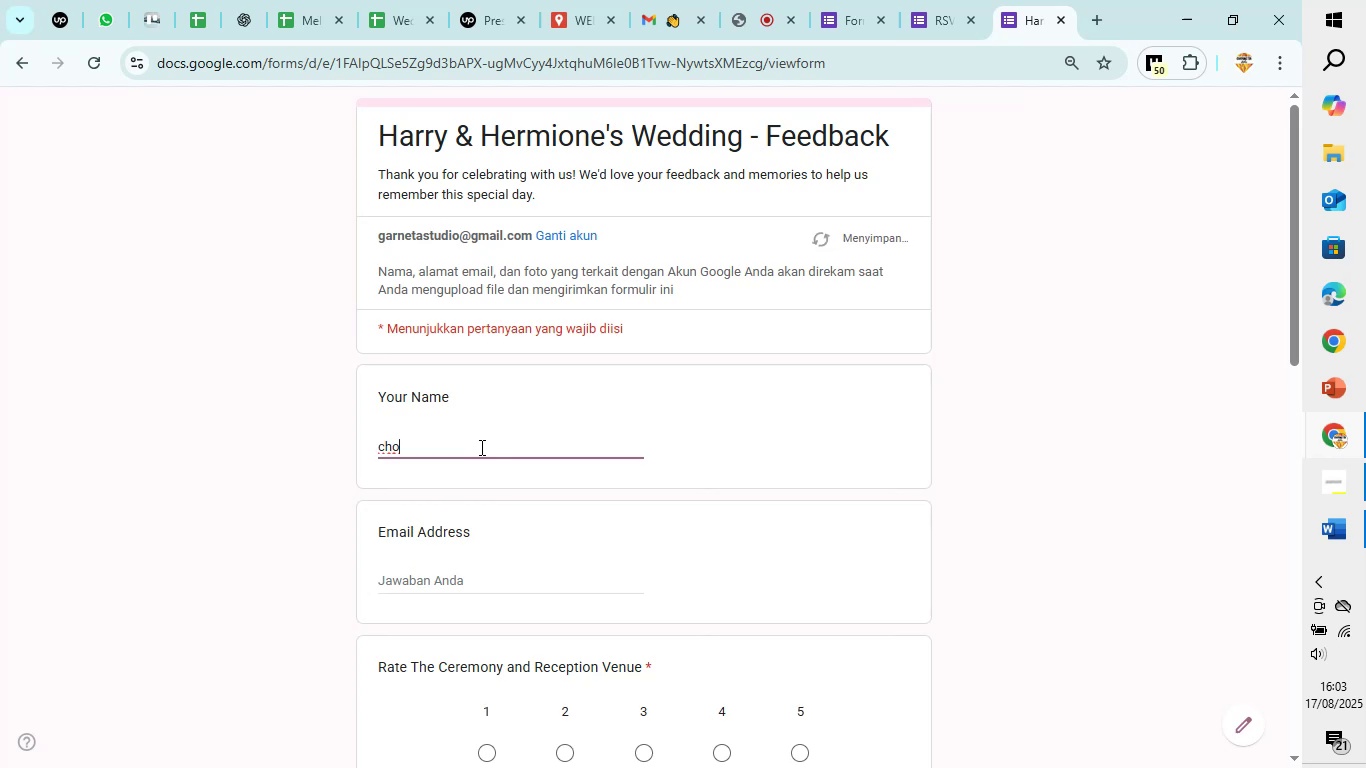 
scroll: coordinate [480, 447], scroll_direction: down, amount: 3.0
 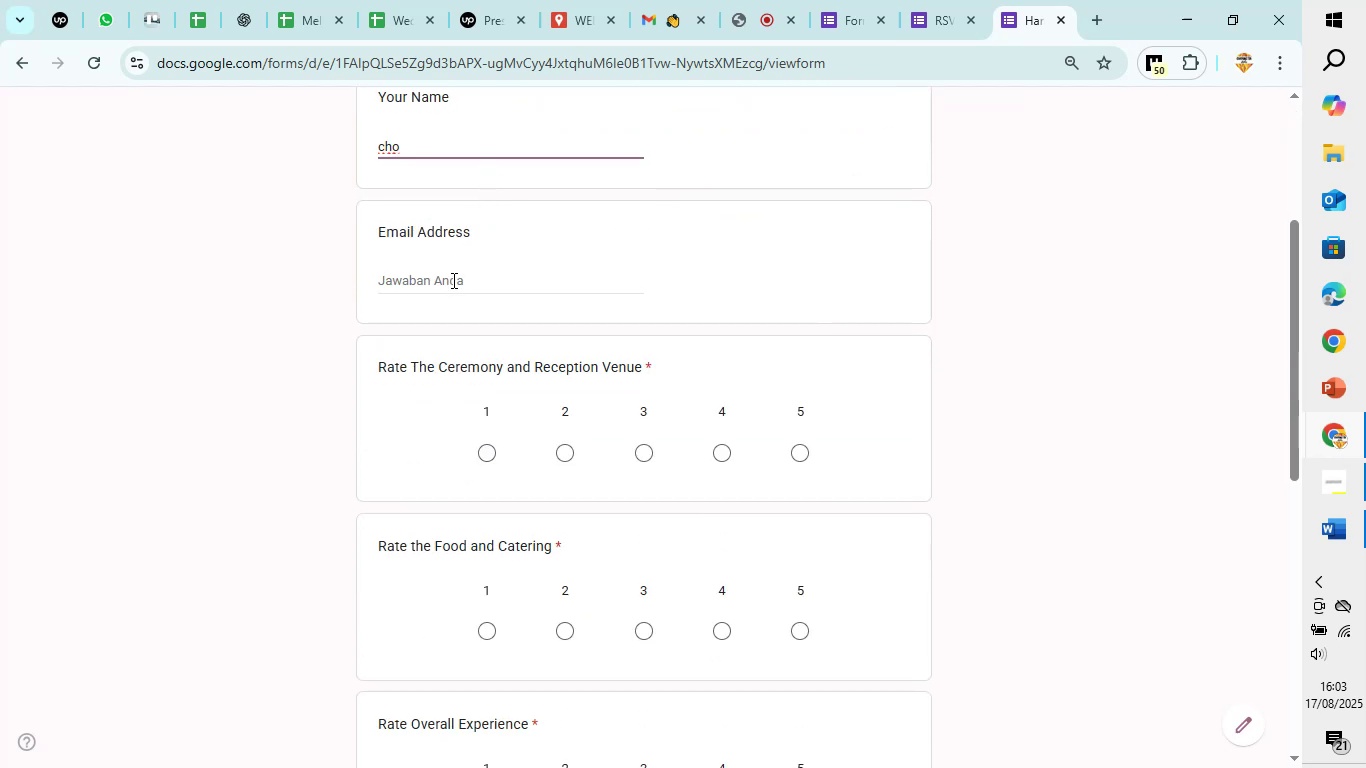 
left_click([452, 280])
 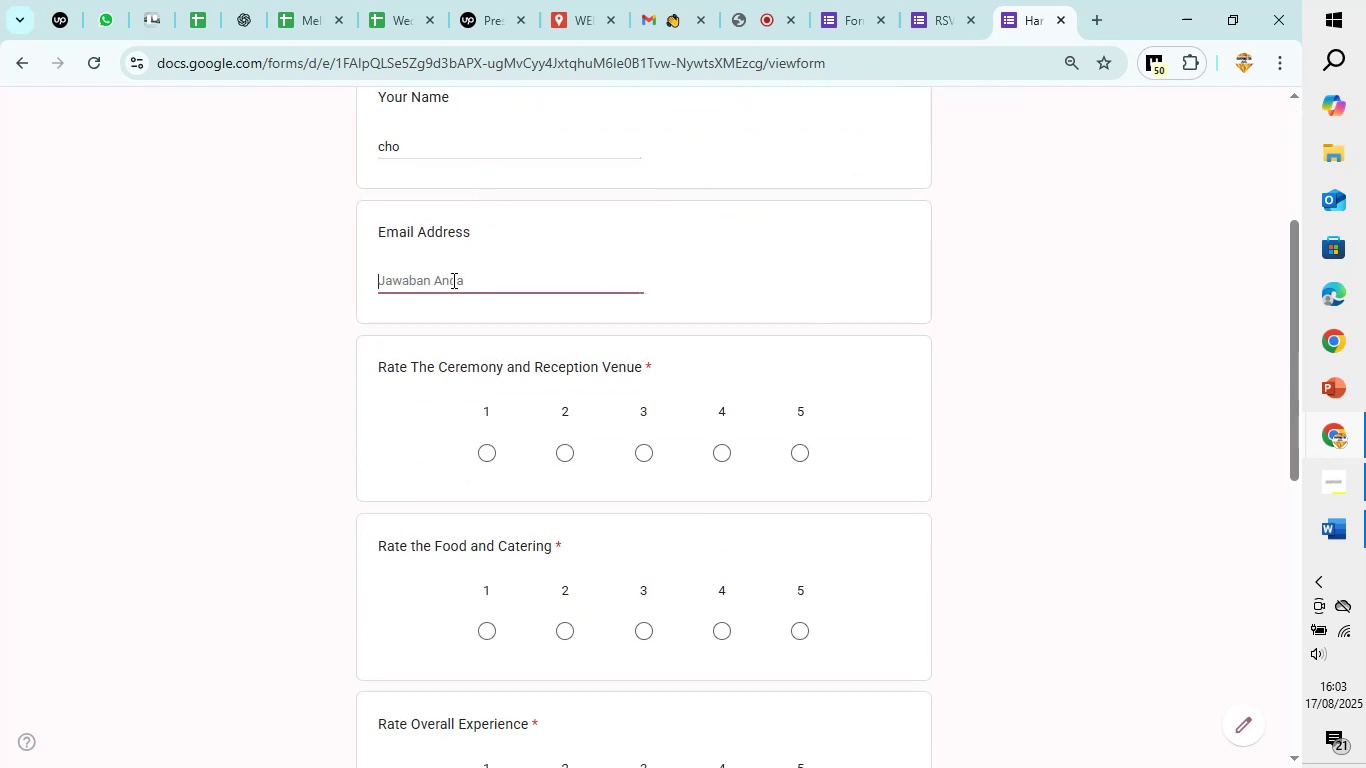 
type(cocang)
 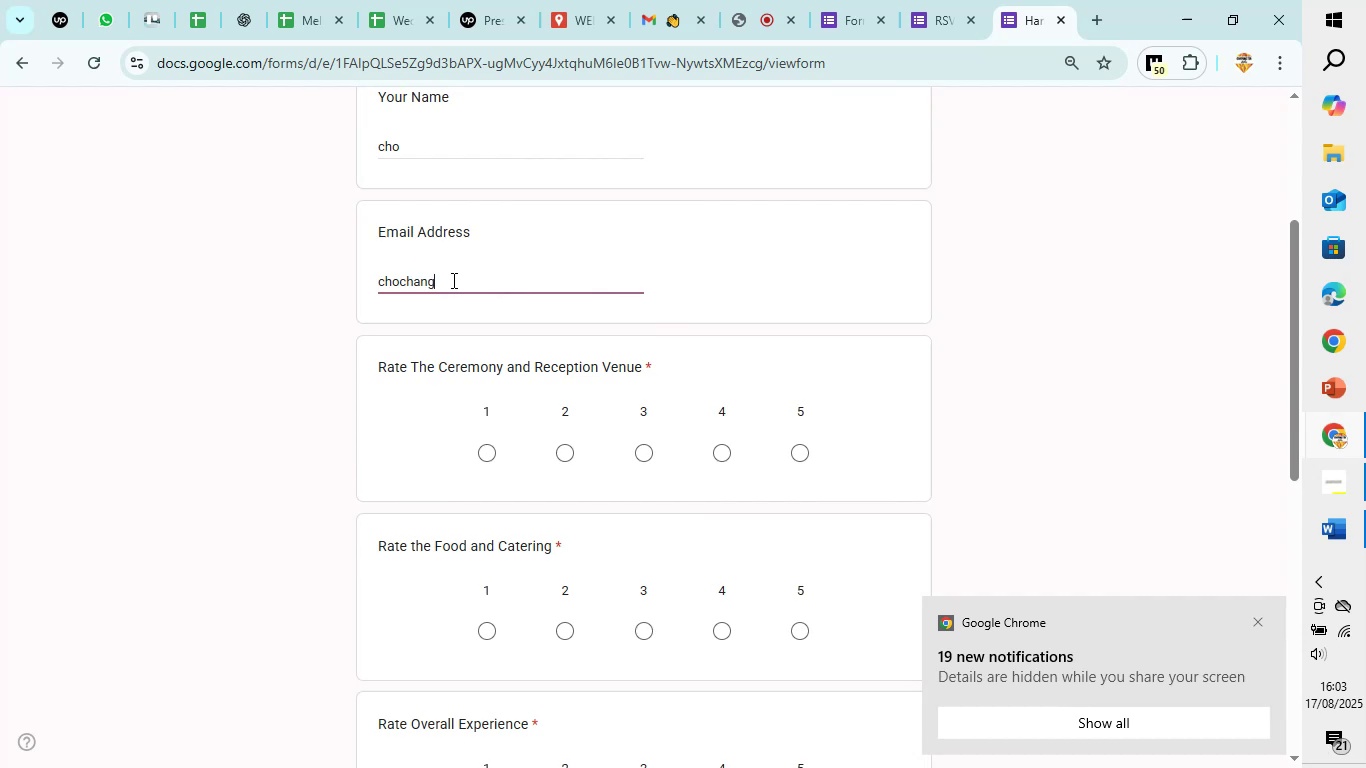 
hold_key(key=H, duration=2.42)
 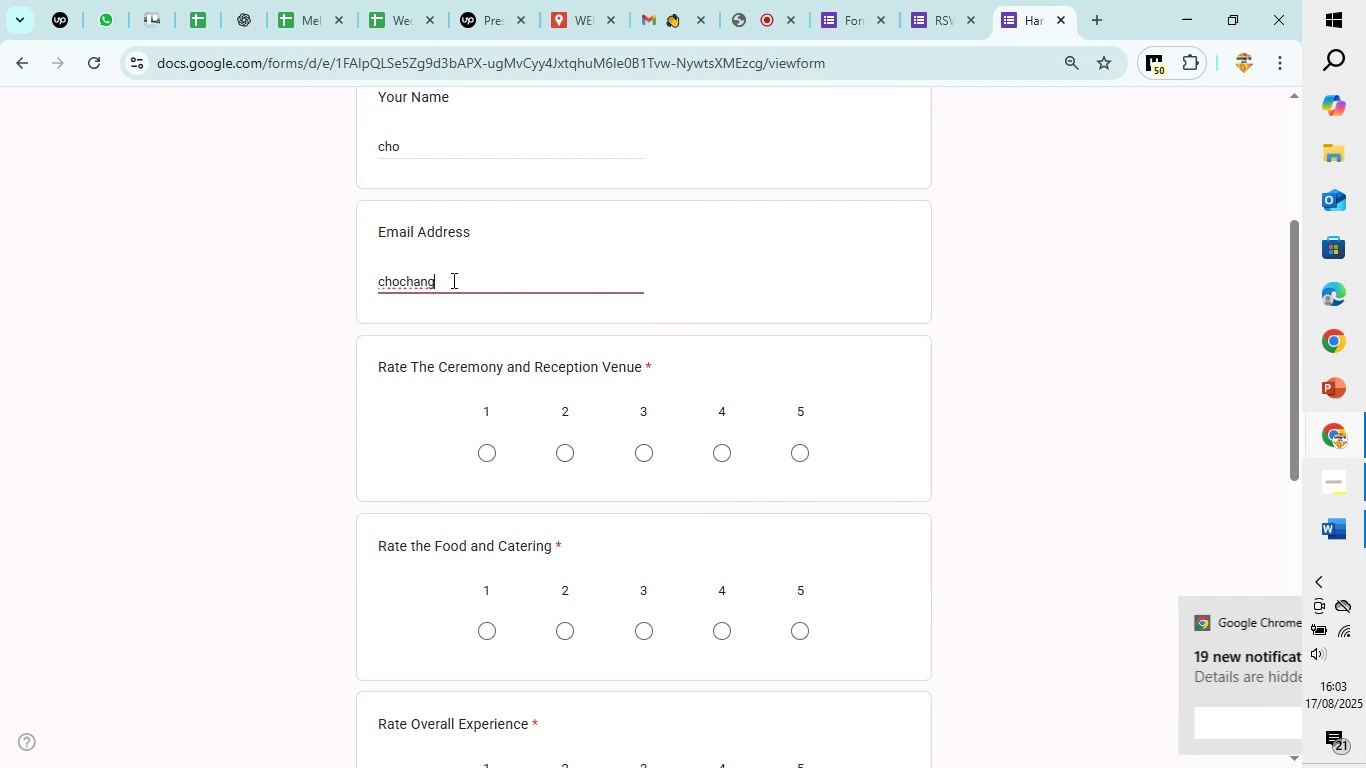 
type(@wiz.com)
 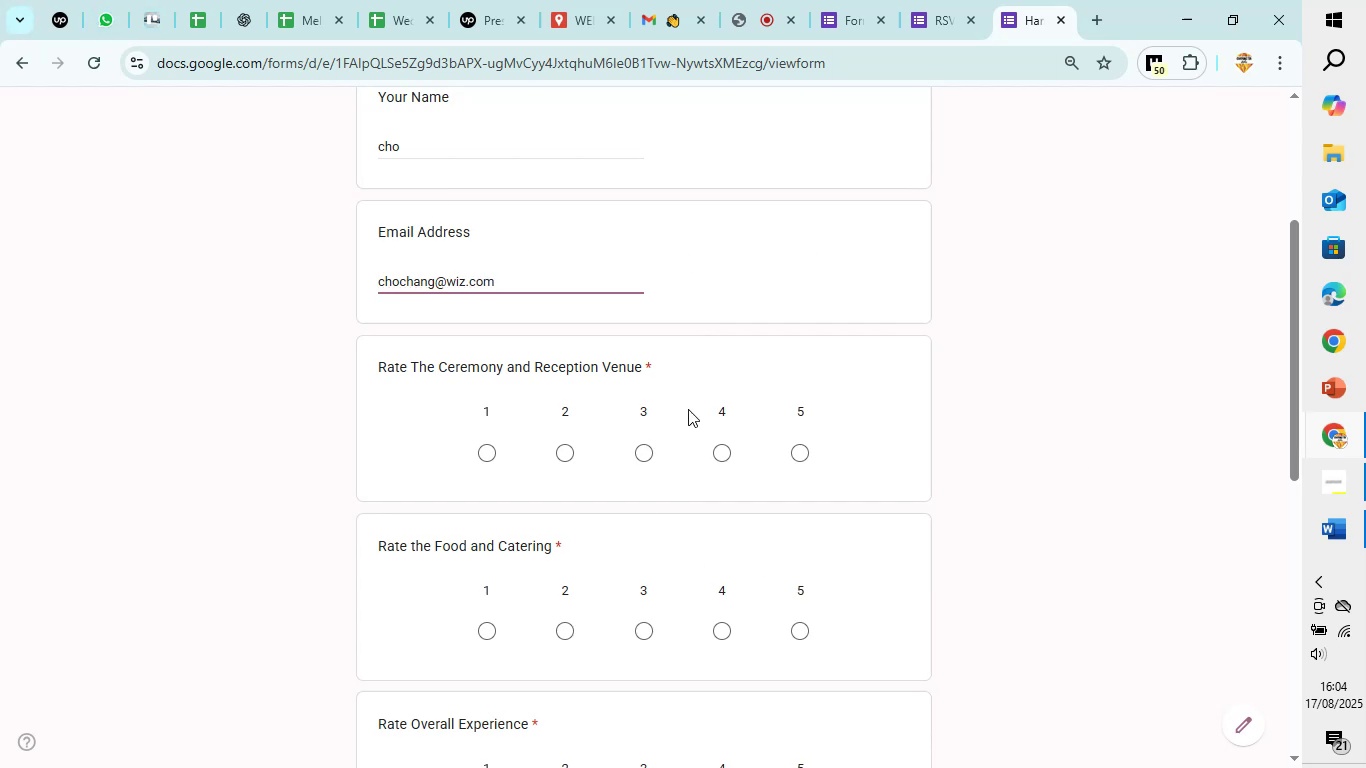 
left_click([719, 454])
 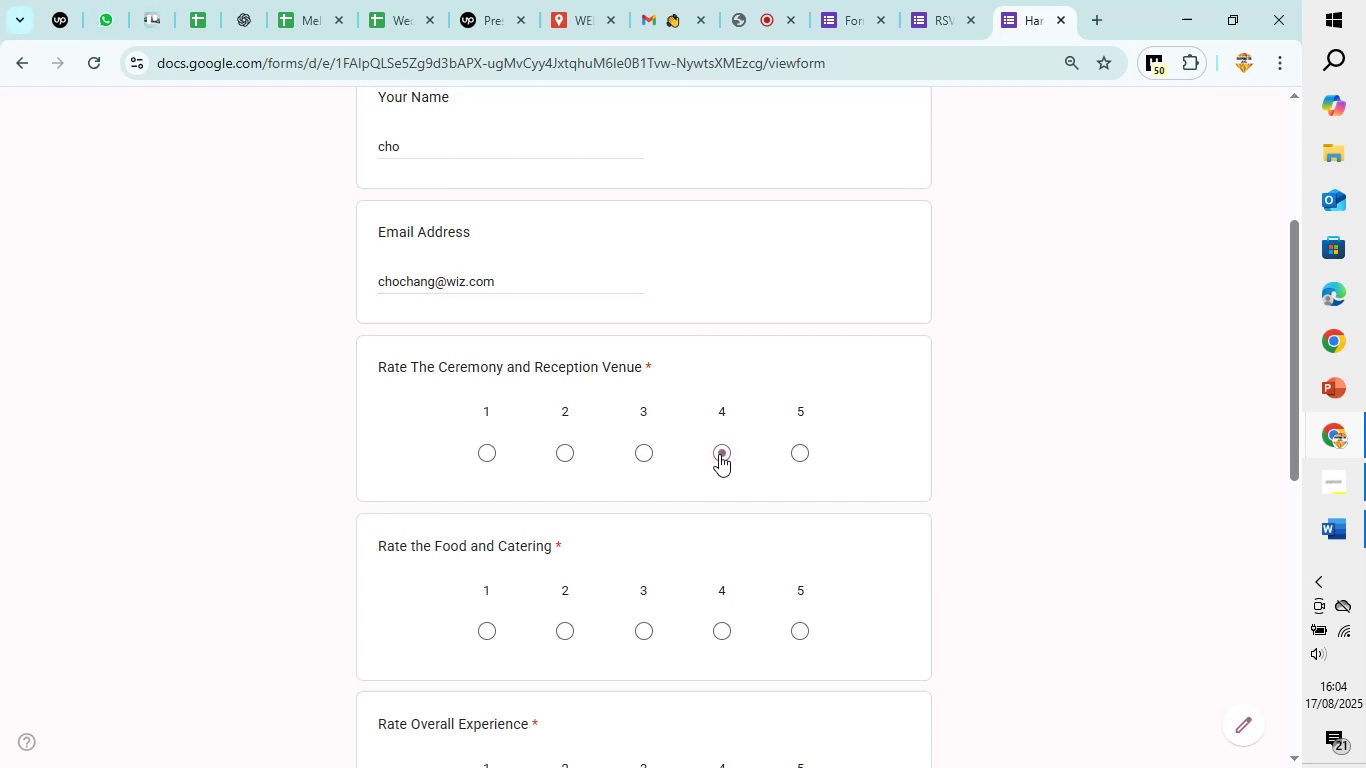 
scroll: coordinate [718, 454], scroll_direction: down, amount: 3.0
 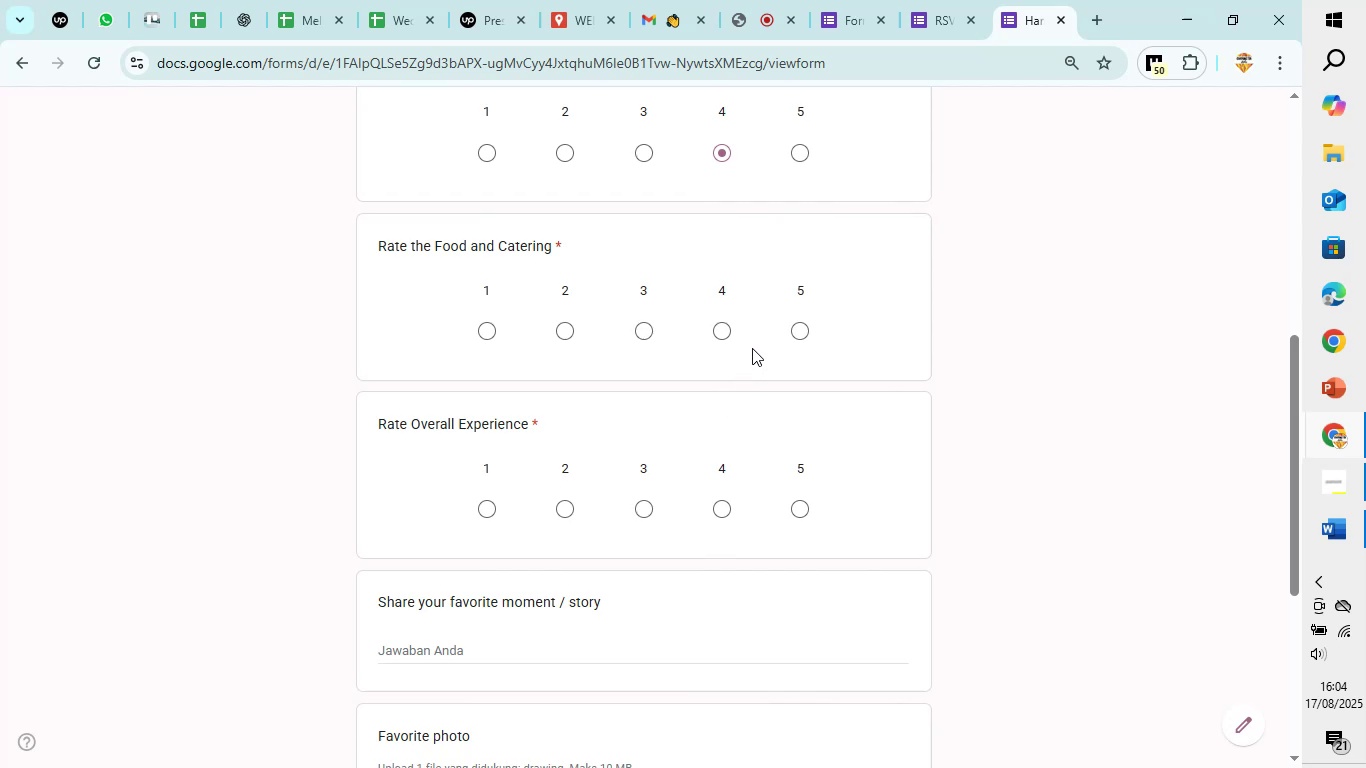 
left_click([723, 332])
 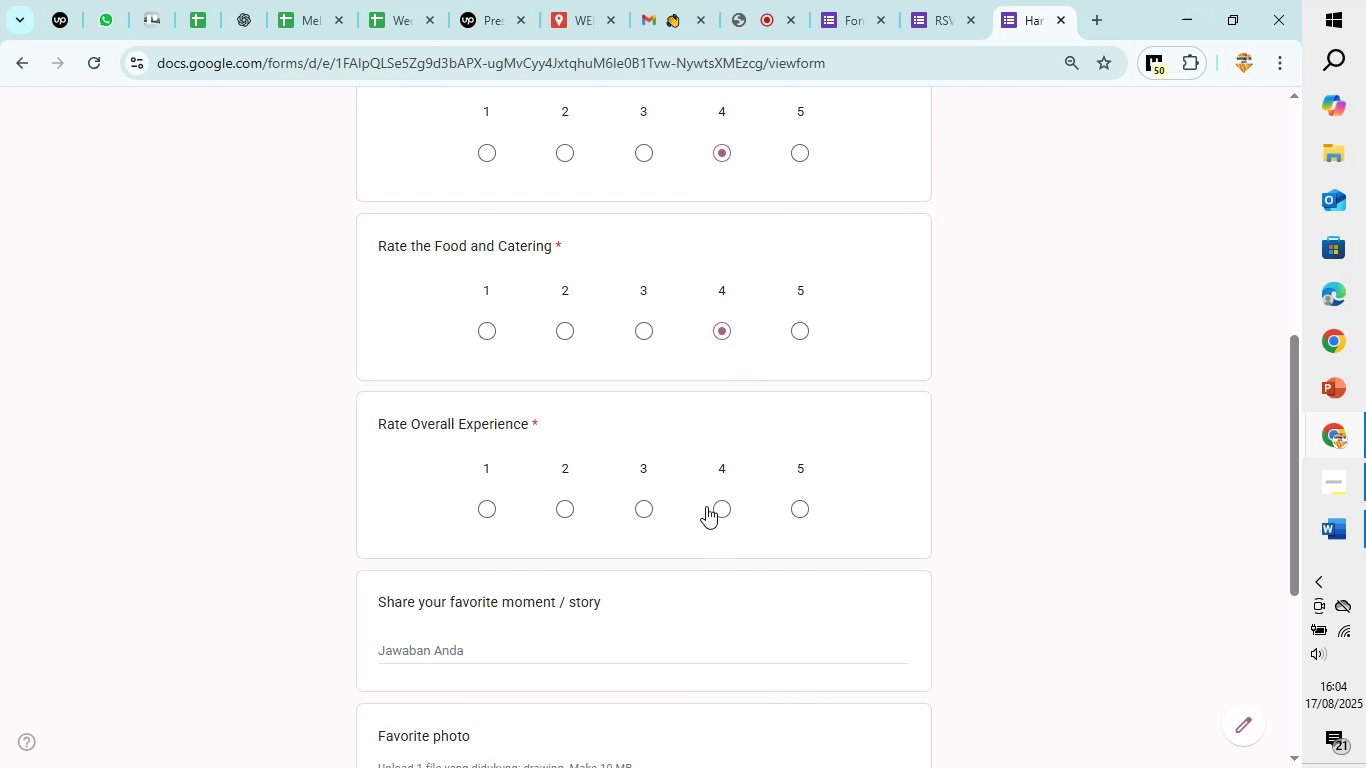 
left_click([706, 506])
 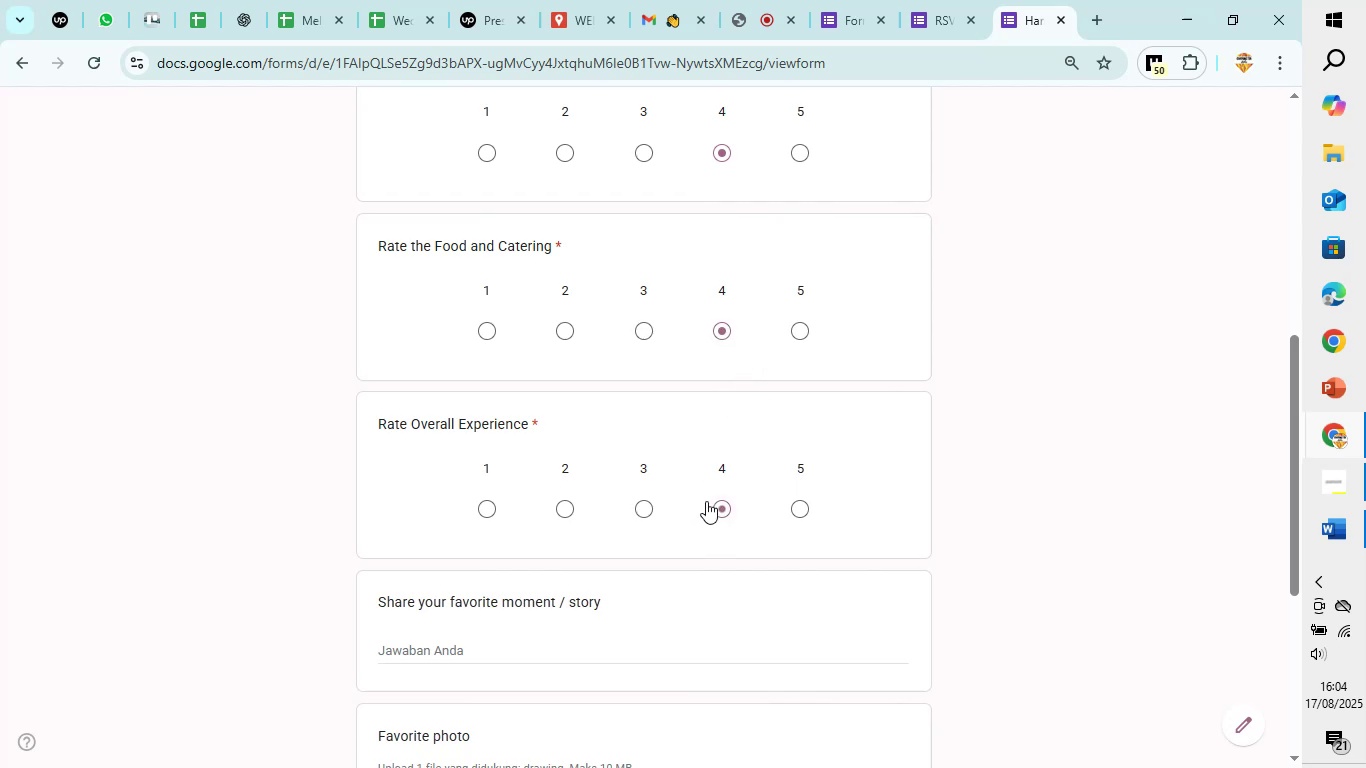 
scroll: coordinate [413, 340], scroll_direction: down, amount: 5.0
 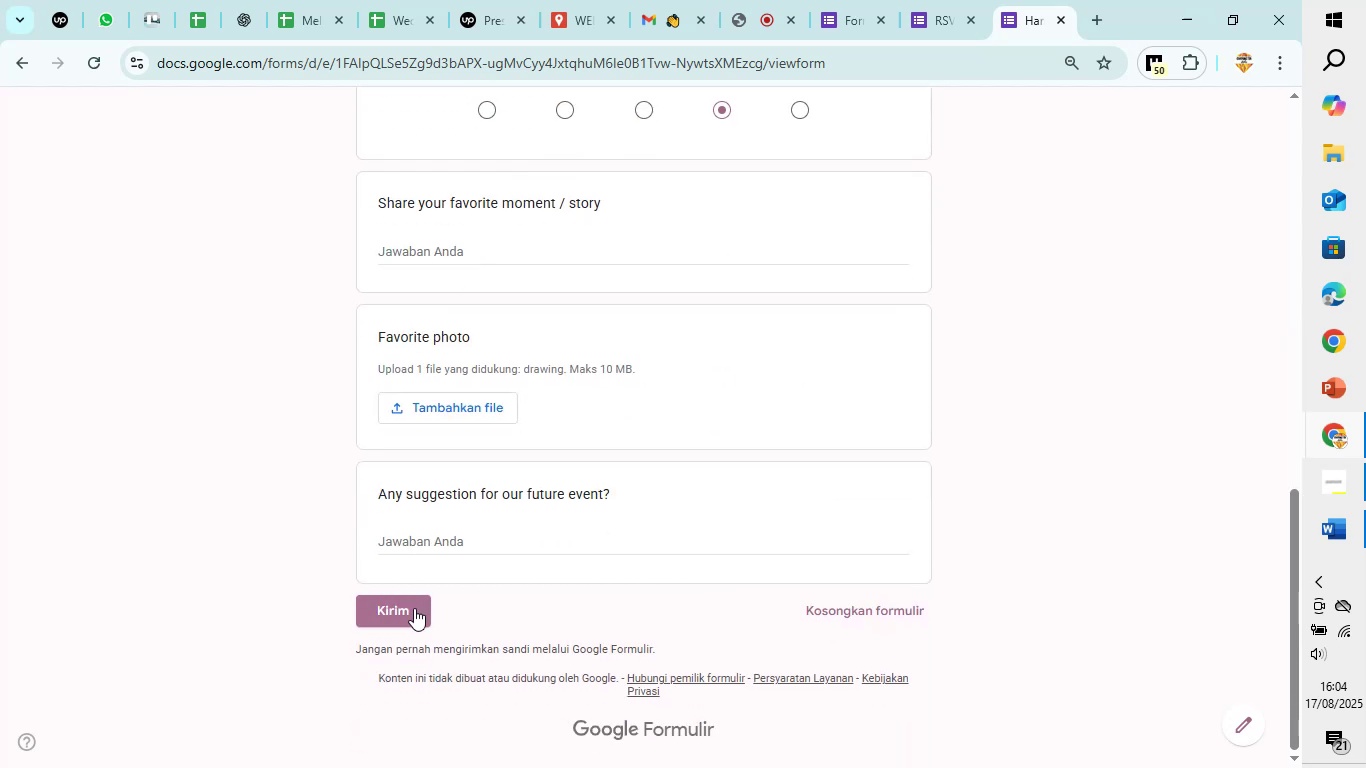 
left_click([414, 608])
 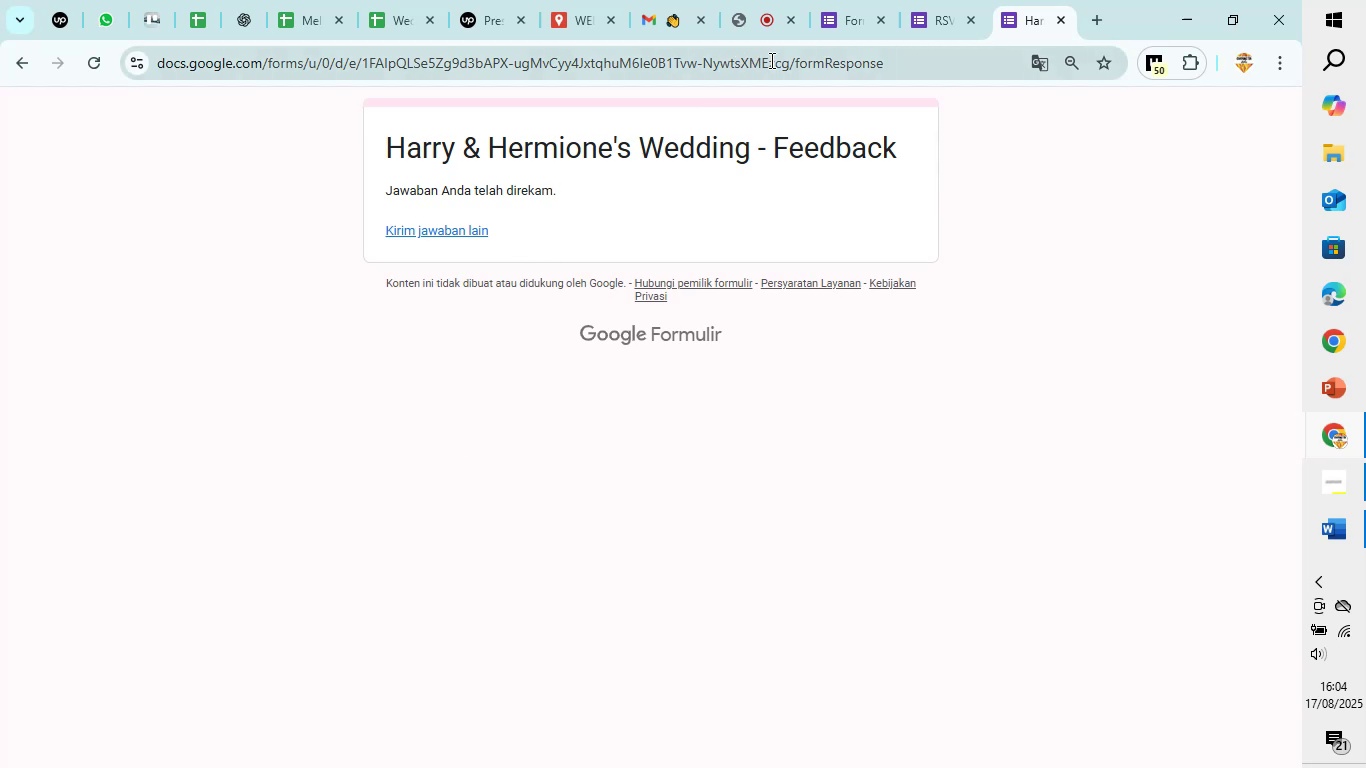 
wait(5.68)
 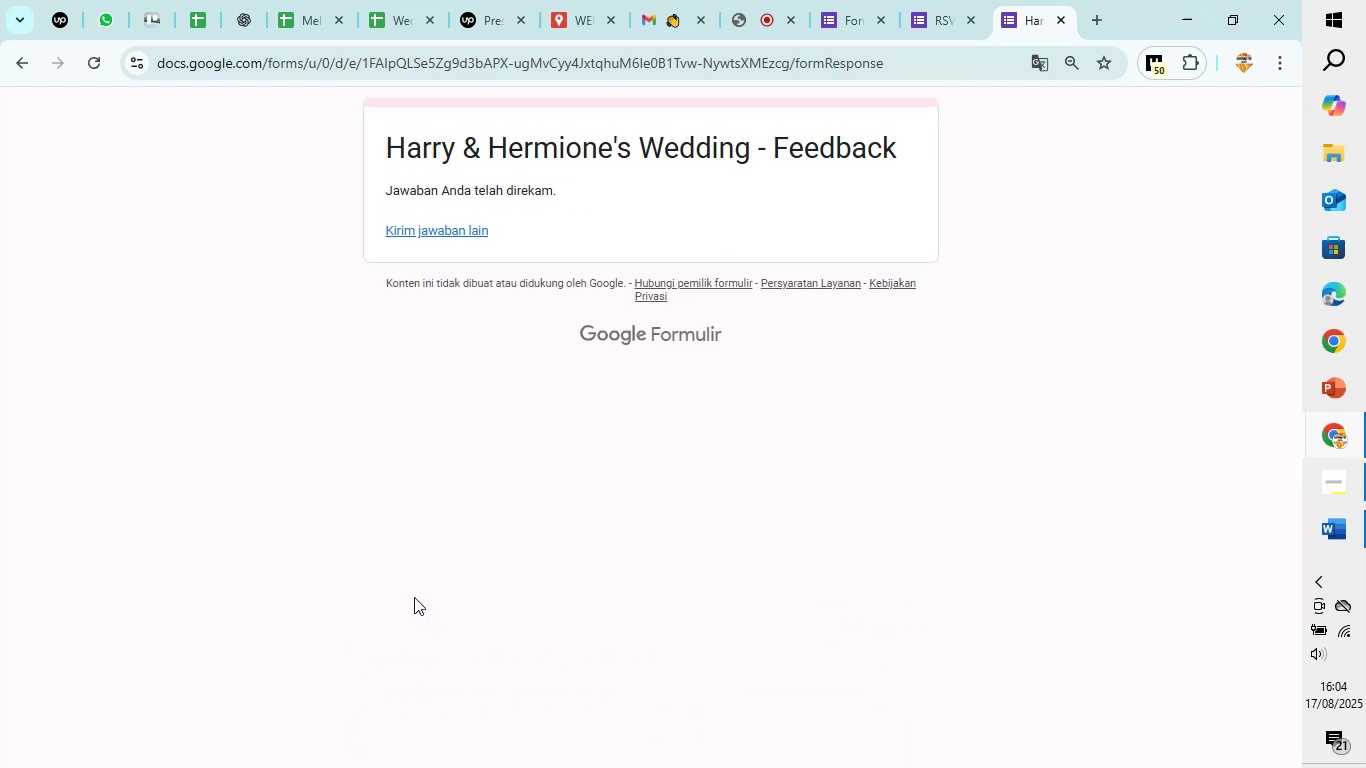 
left_click([846, 13])
 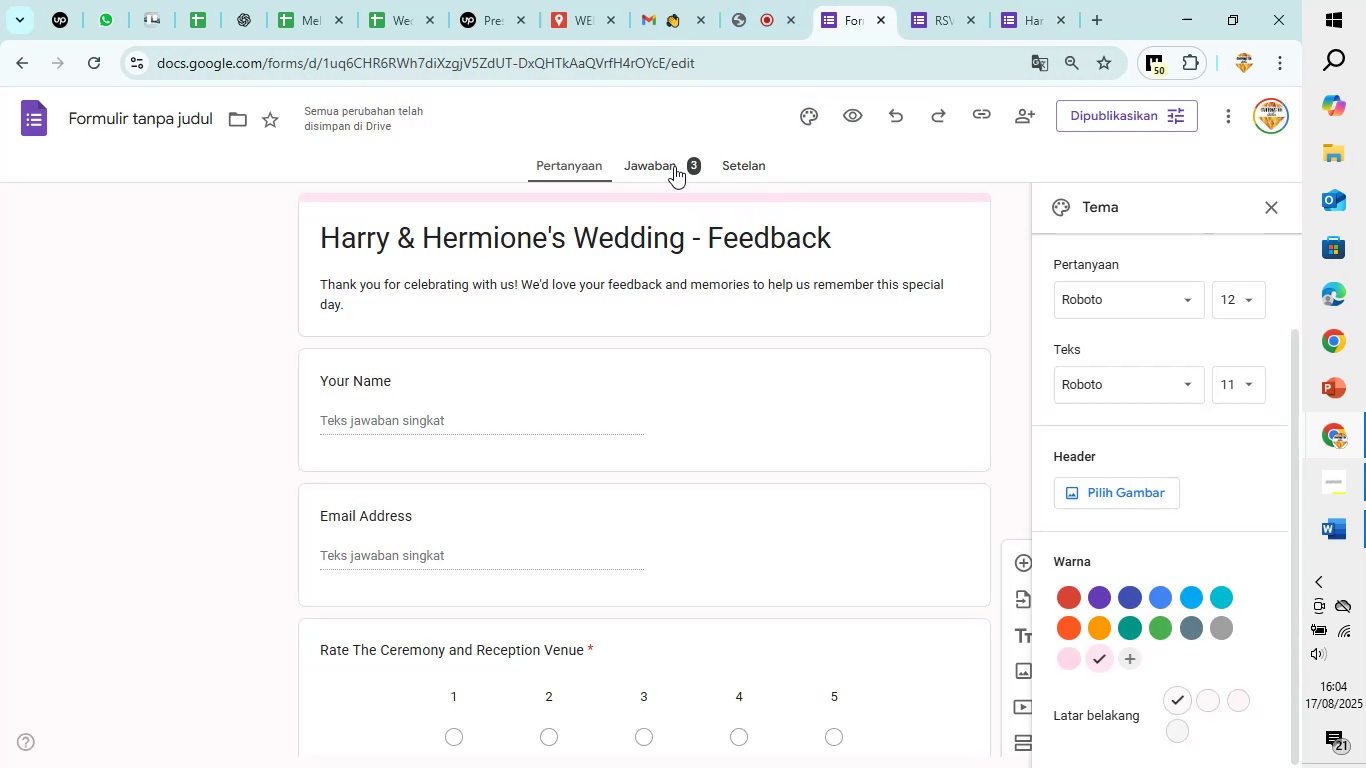 
left_click([674, 166])
 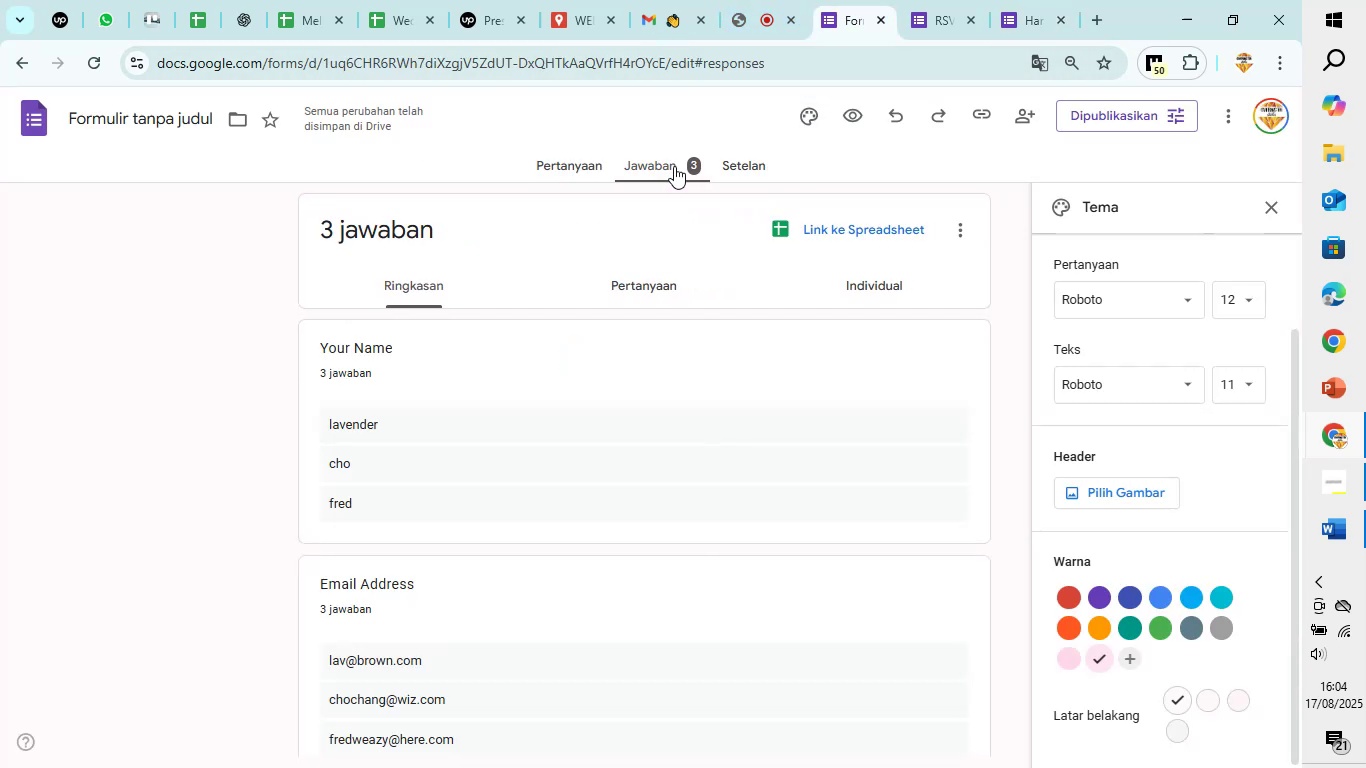 
scroll: coordinate [523, 325], scroll_direction: down, amount: 5.0
 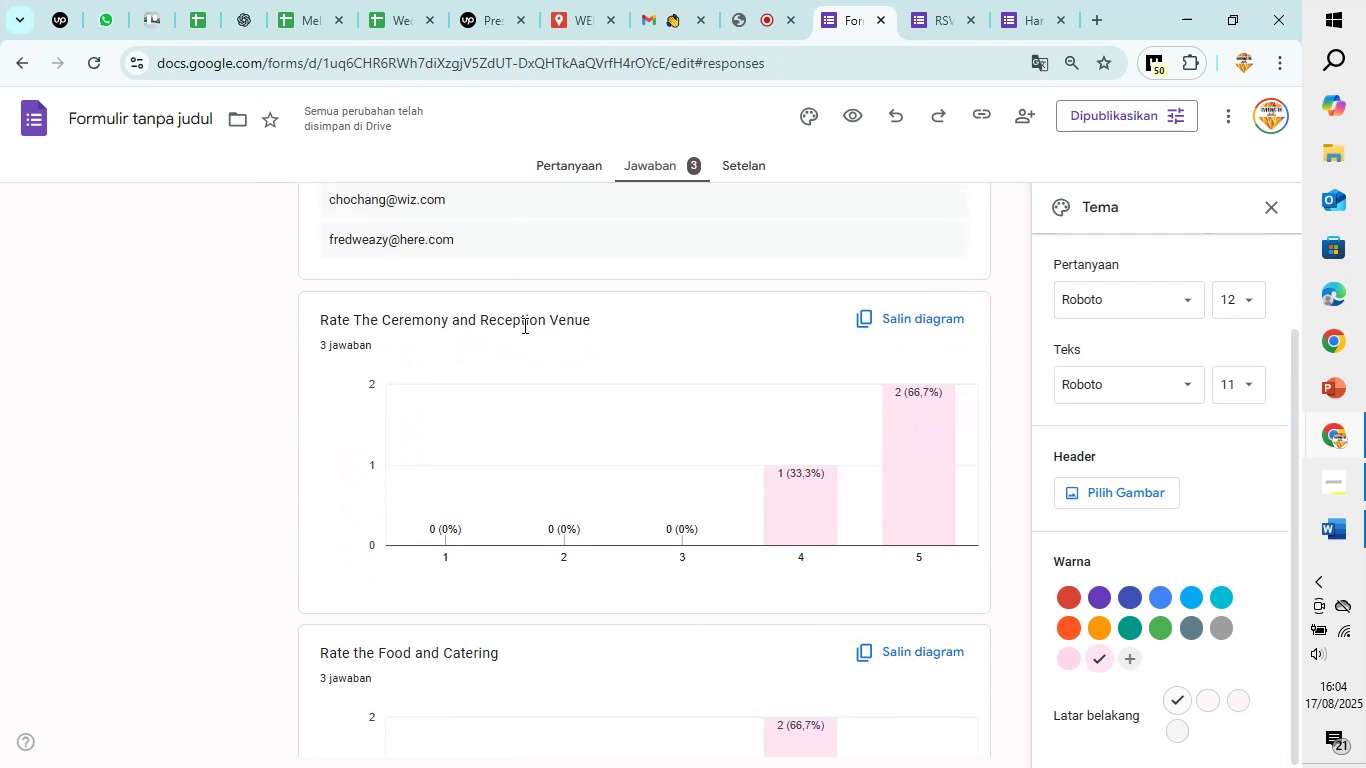 
scroll: coordinate [518, 417], scroll_direction: down, amount: 5.0
 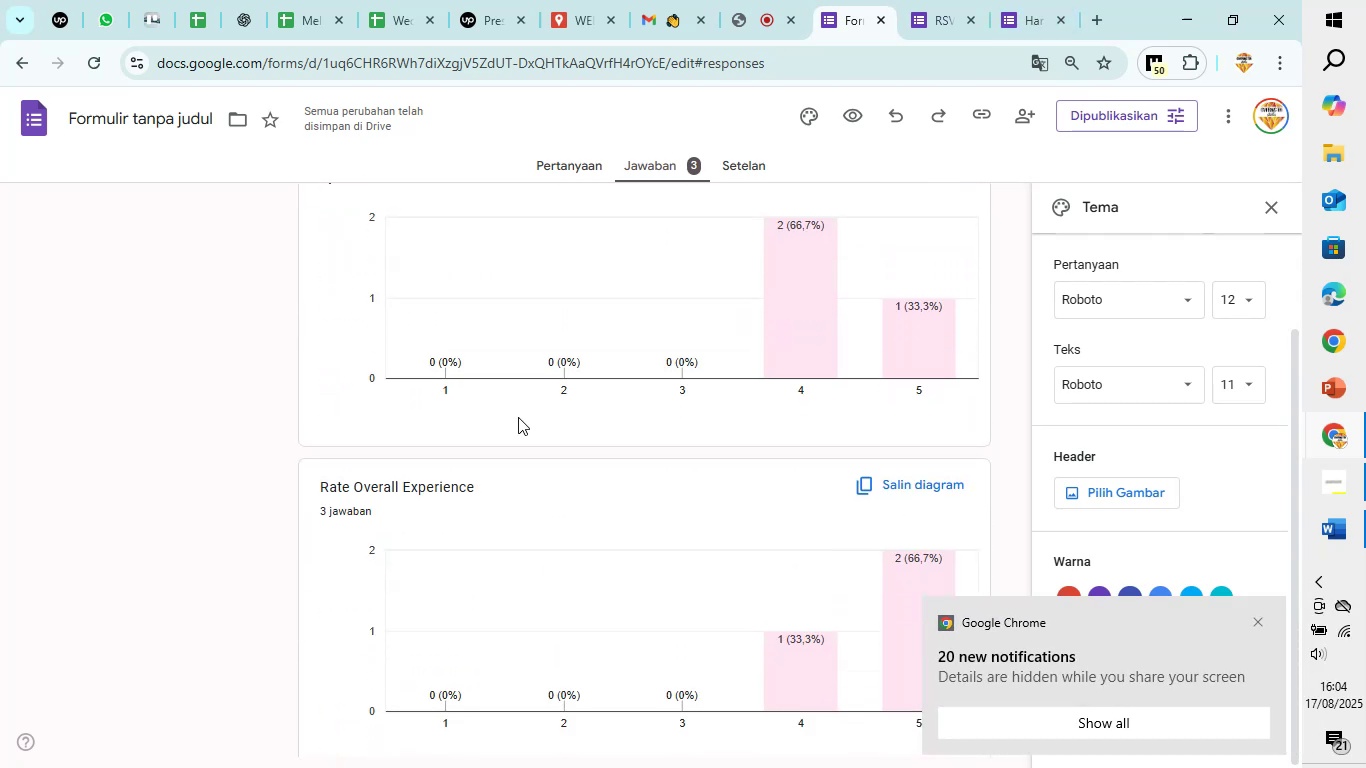 
scroll: coordinate [518, 417], scroll_direction: down, amount: 4.0
 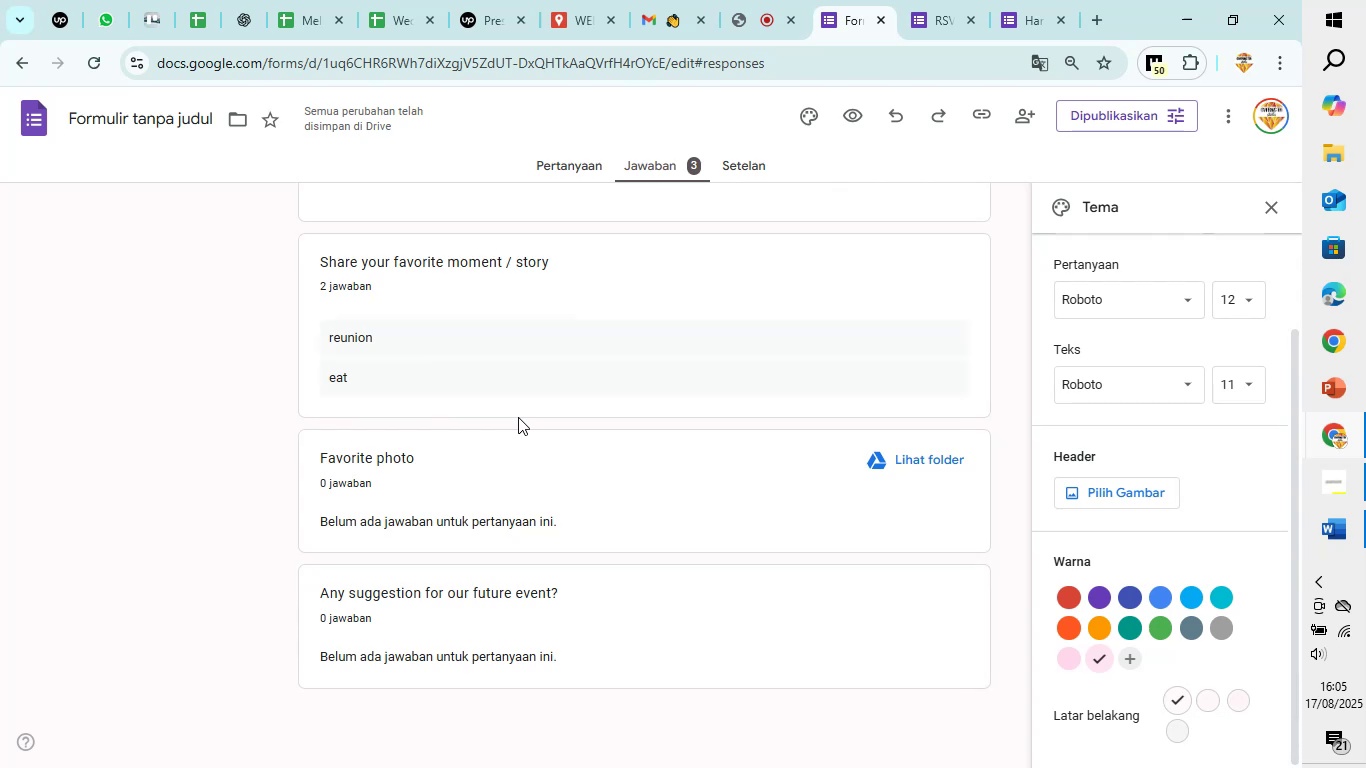 
scroll: coordinate [518, 417], scroll_direction: up, amount: 15.0
 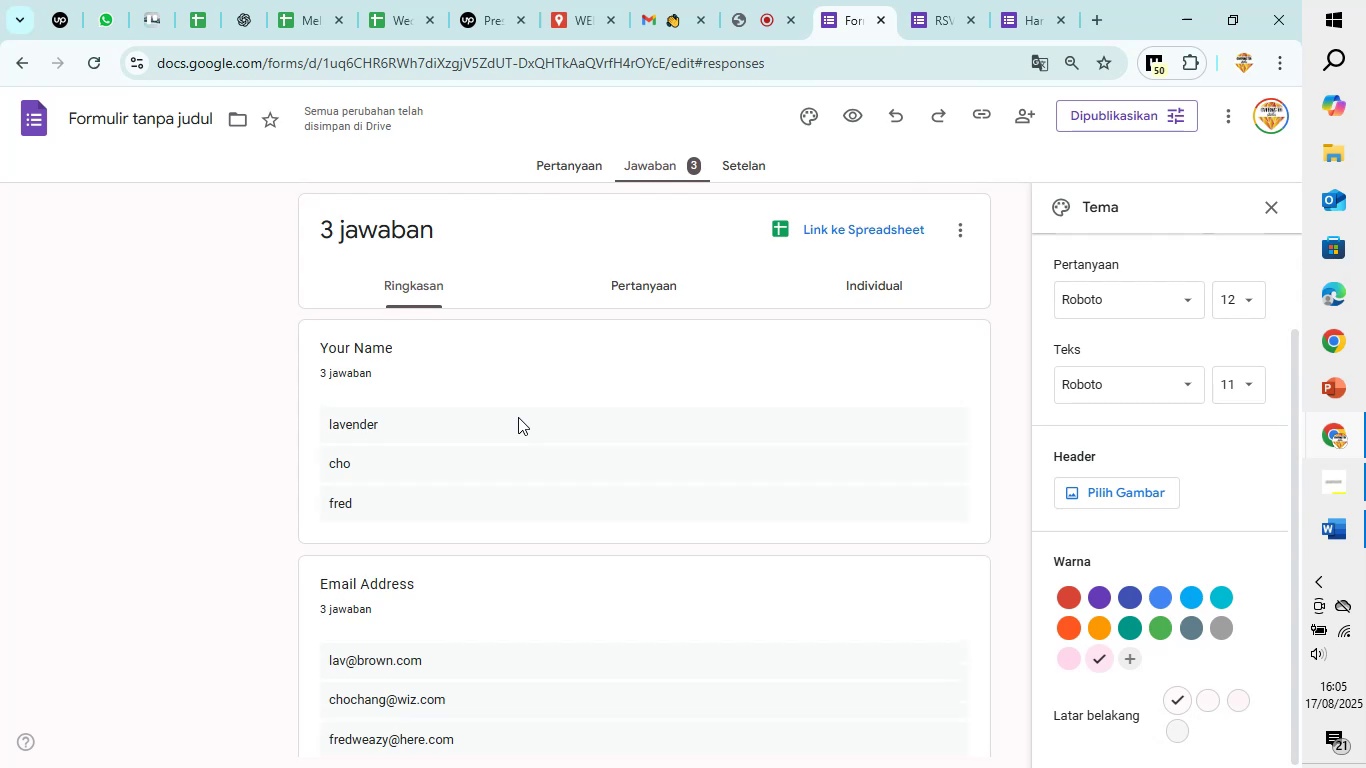 
scroll: coordinate [518, 417], scroll_direction: down, amount: 3.0
 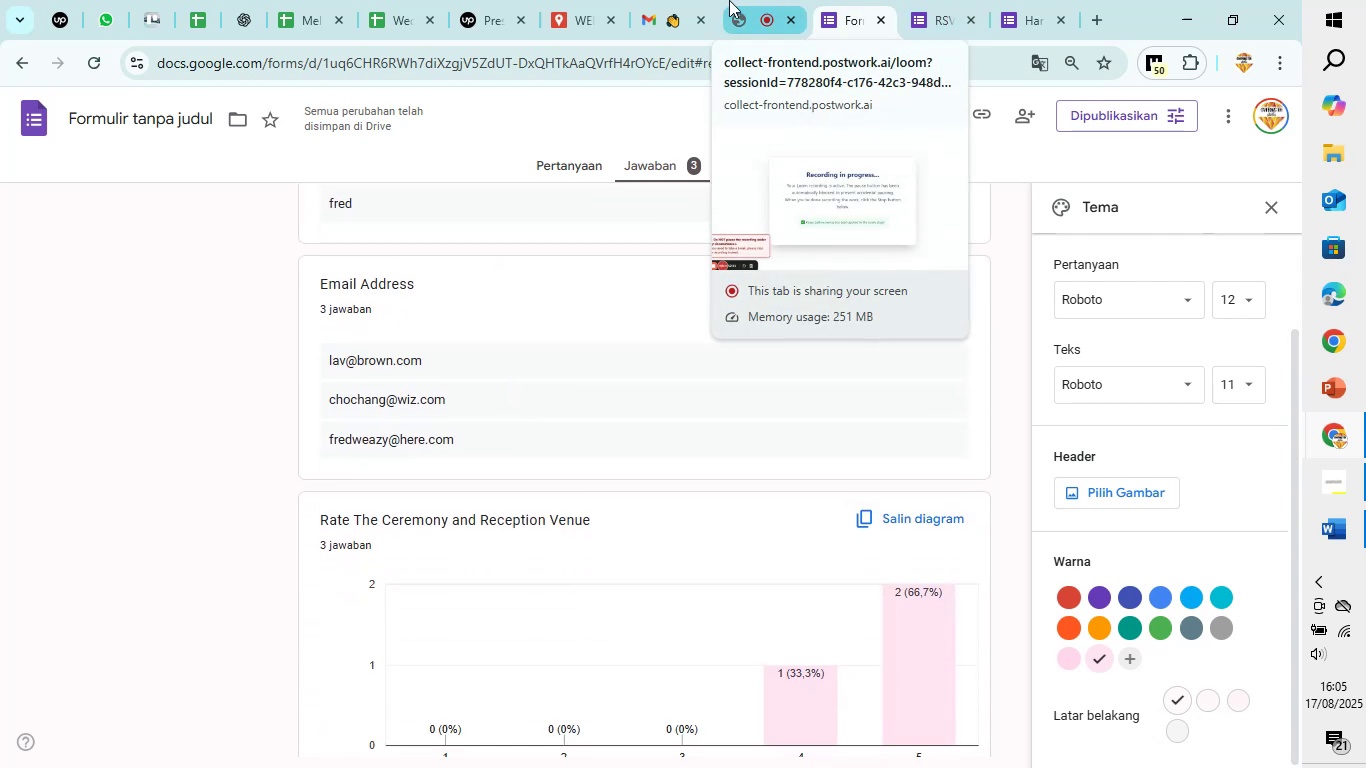 
wait(6.32)
 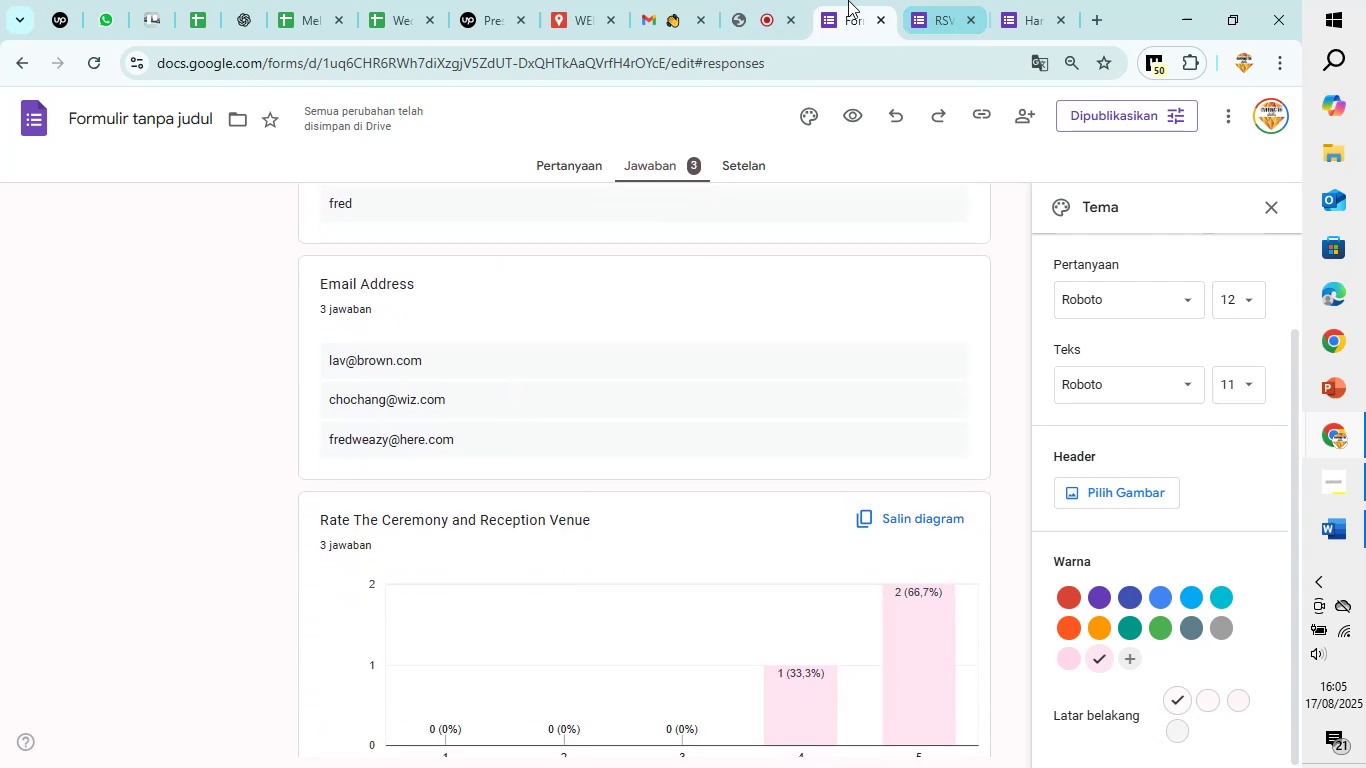 
left_click([732, 0])
 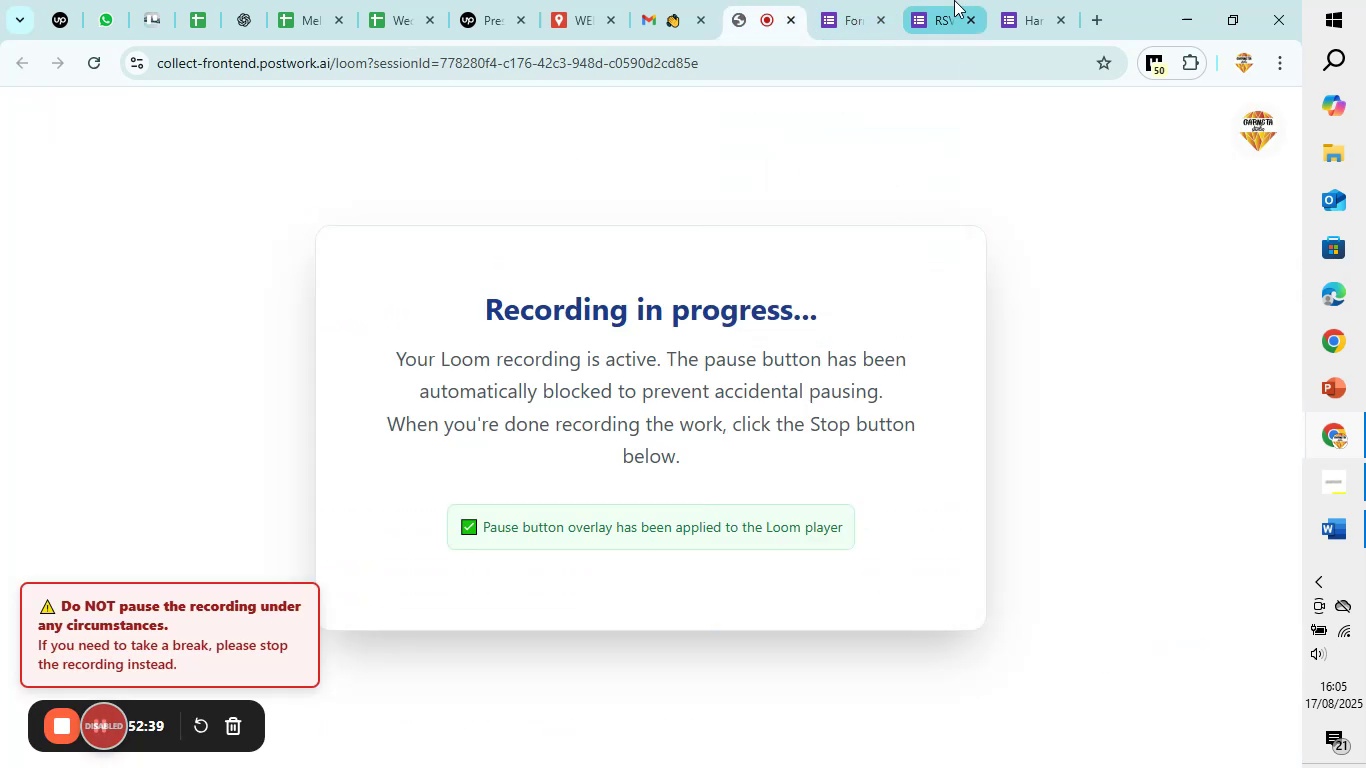 
left_click([972, 0])
 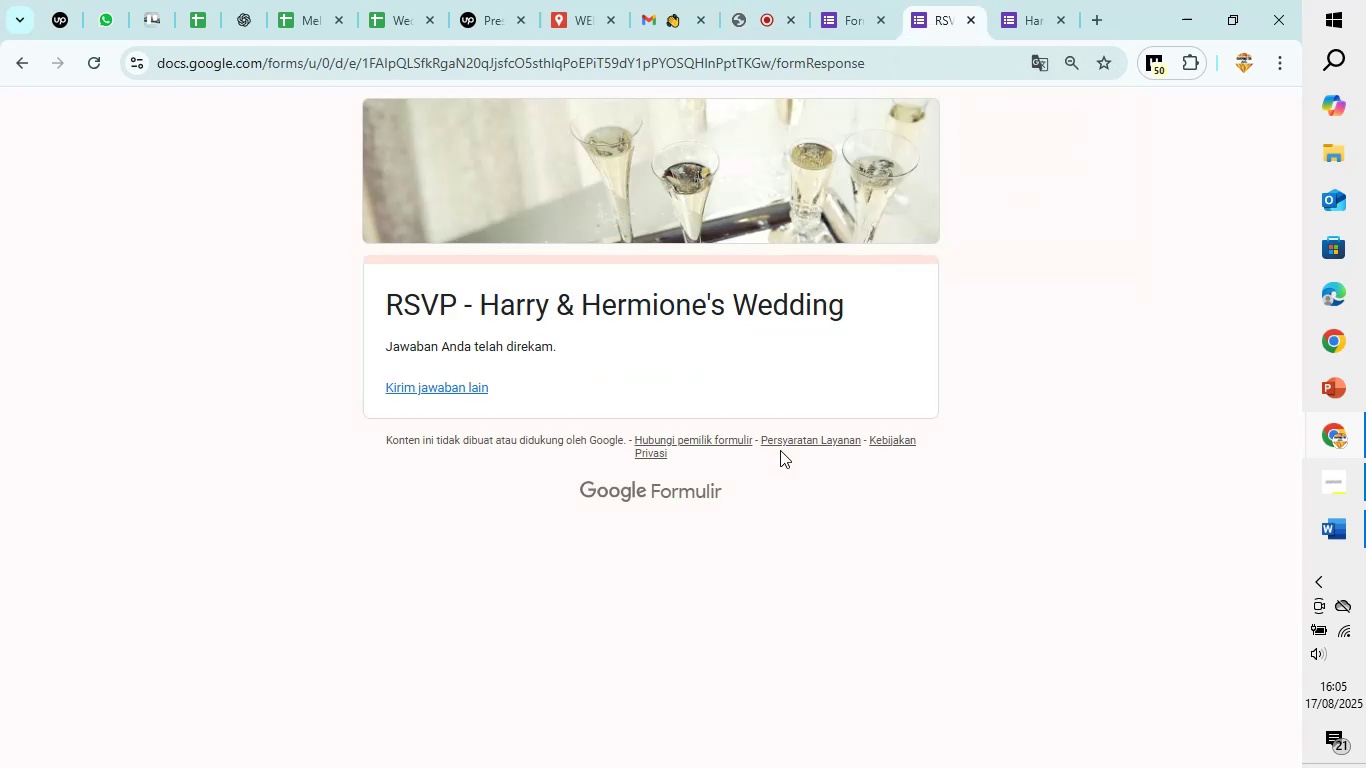 
scroll: coordinate [780, 448], scroll_direction: up, amount: 3.0
 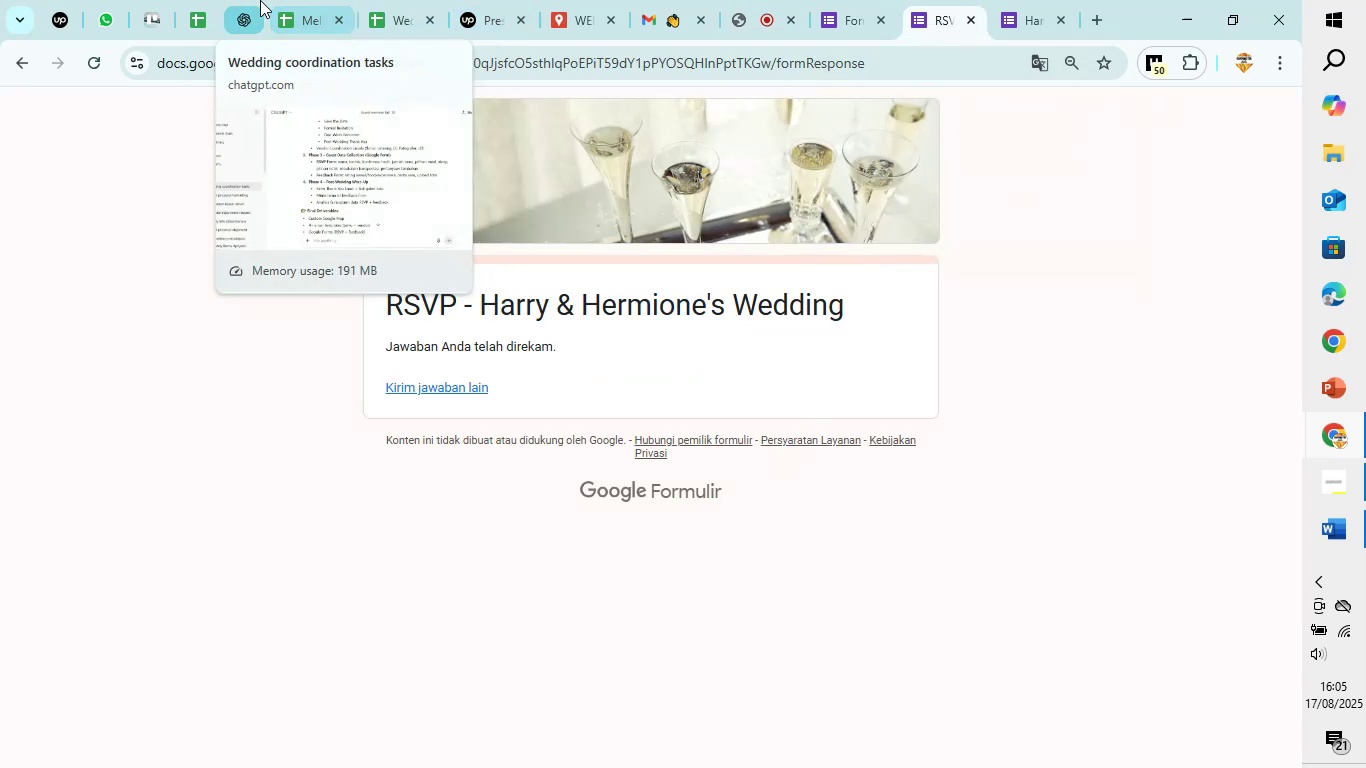 
wait(7.15)
 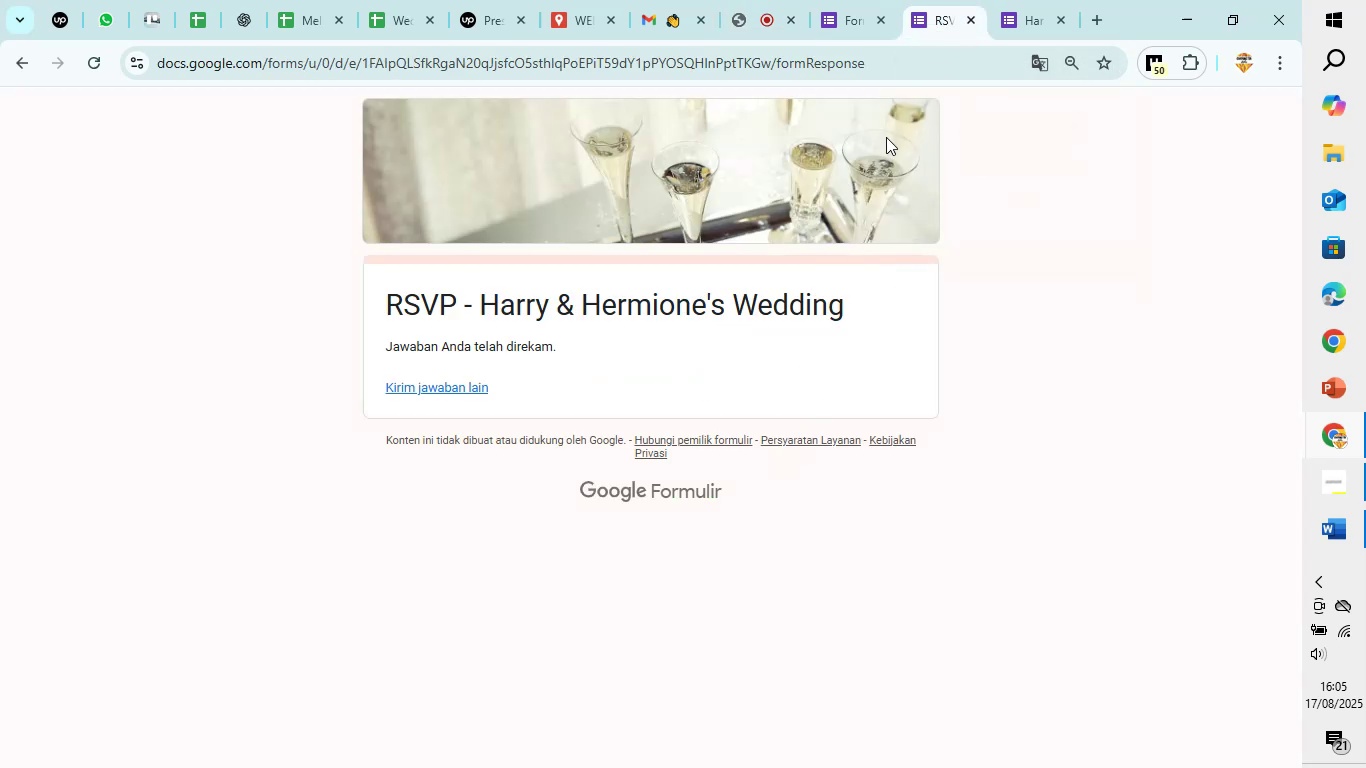 
left_click([404, 1])
 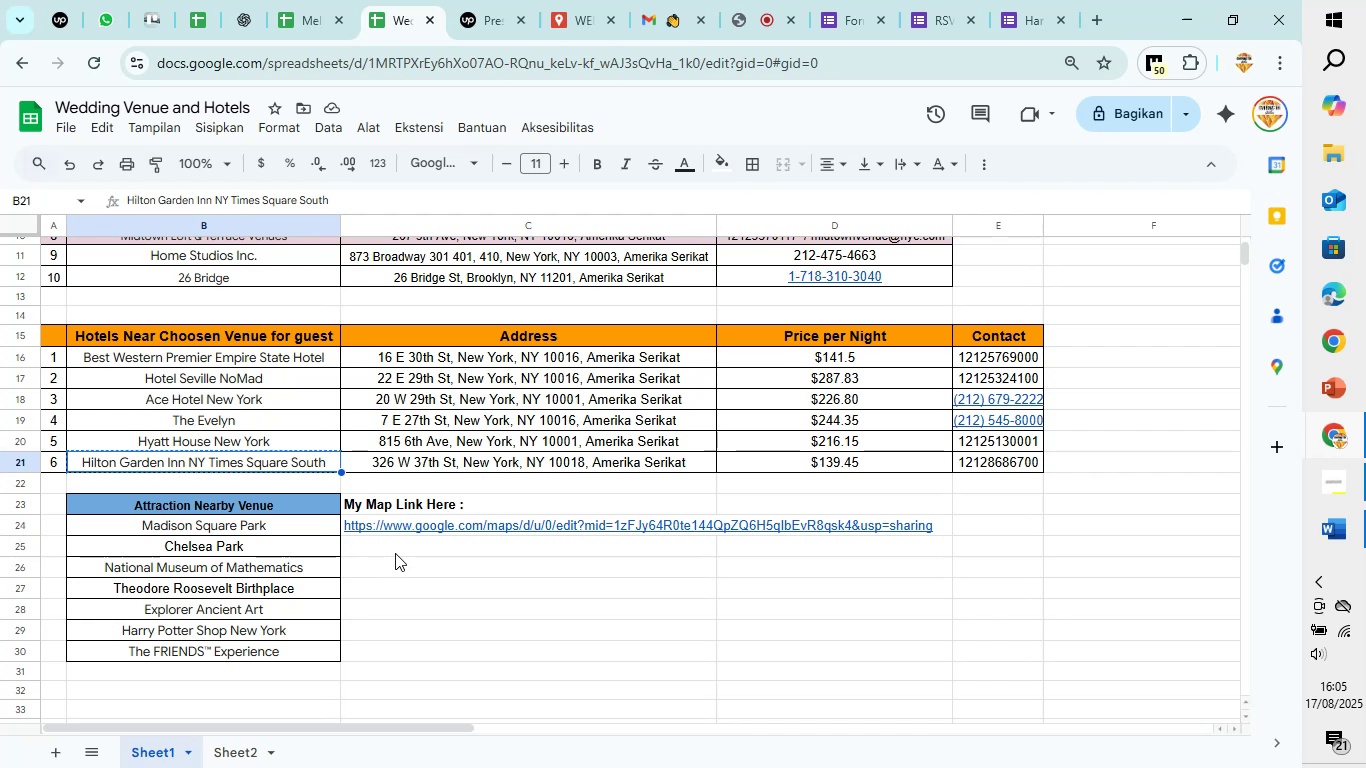 
left_click([396, 571])
 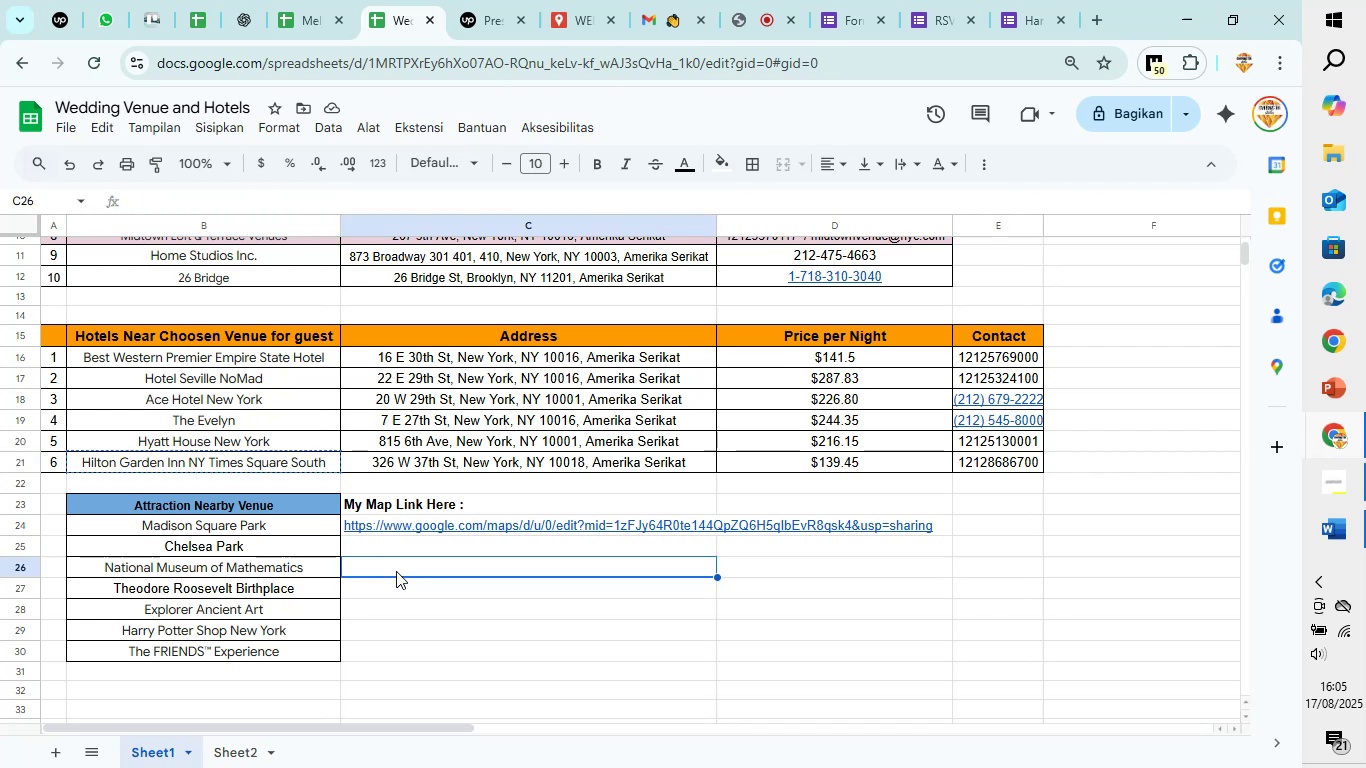 
type(RSVP Link :)
 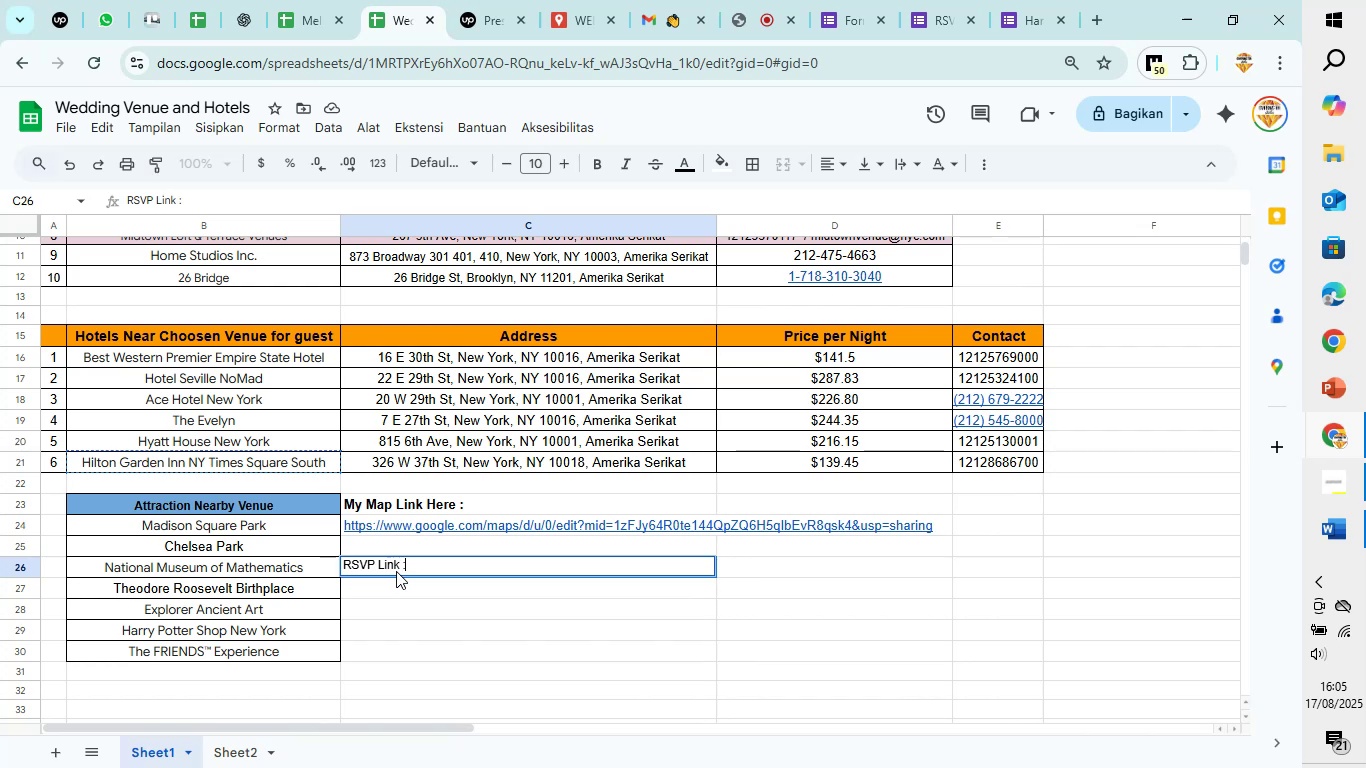 
left_click([406, 595])
 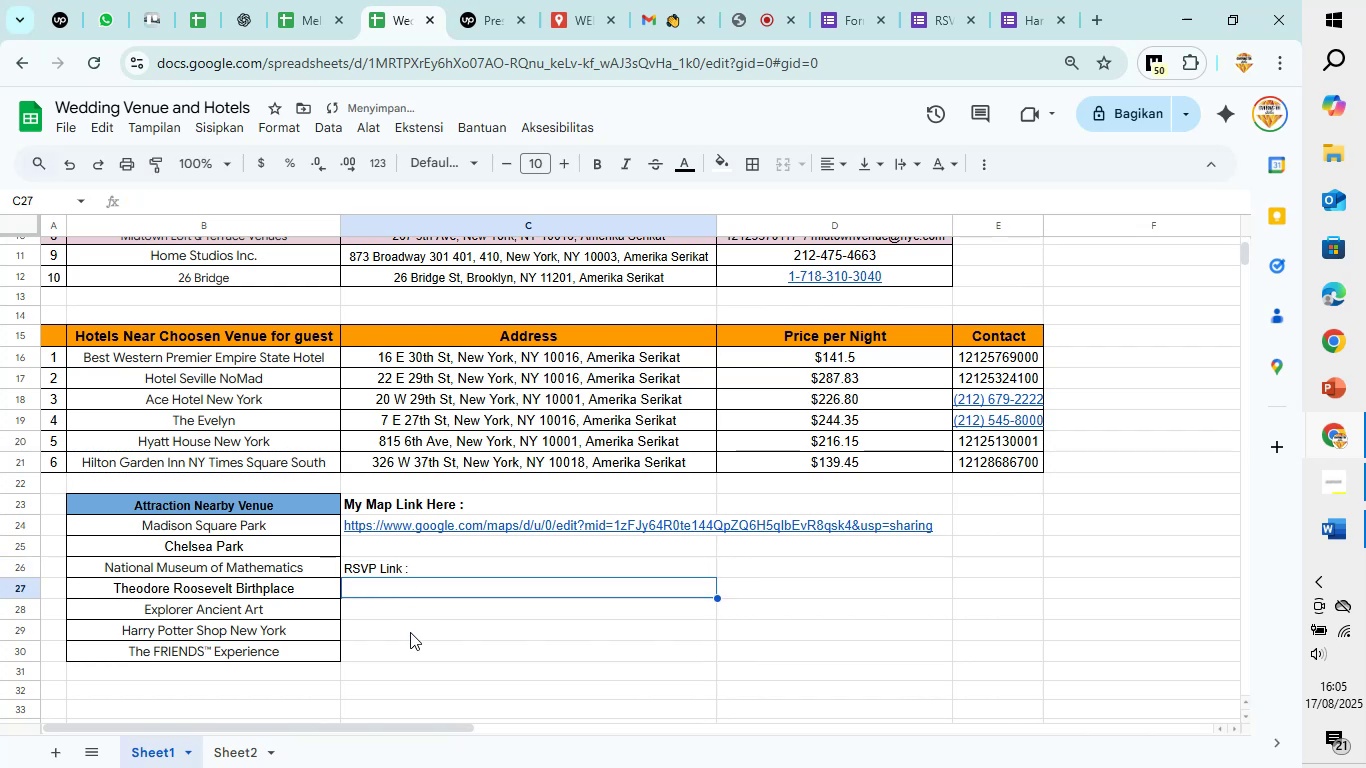 
left_click([410, 632])
 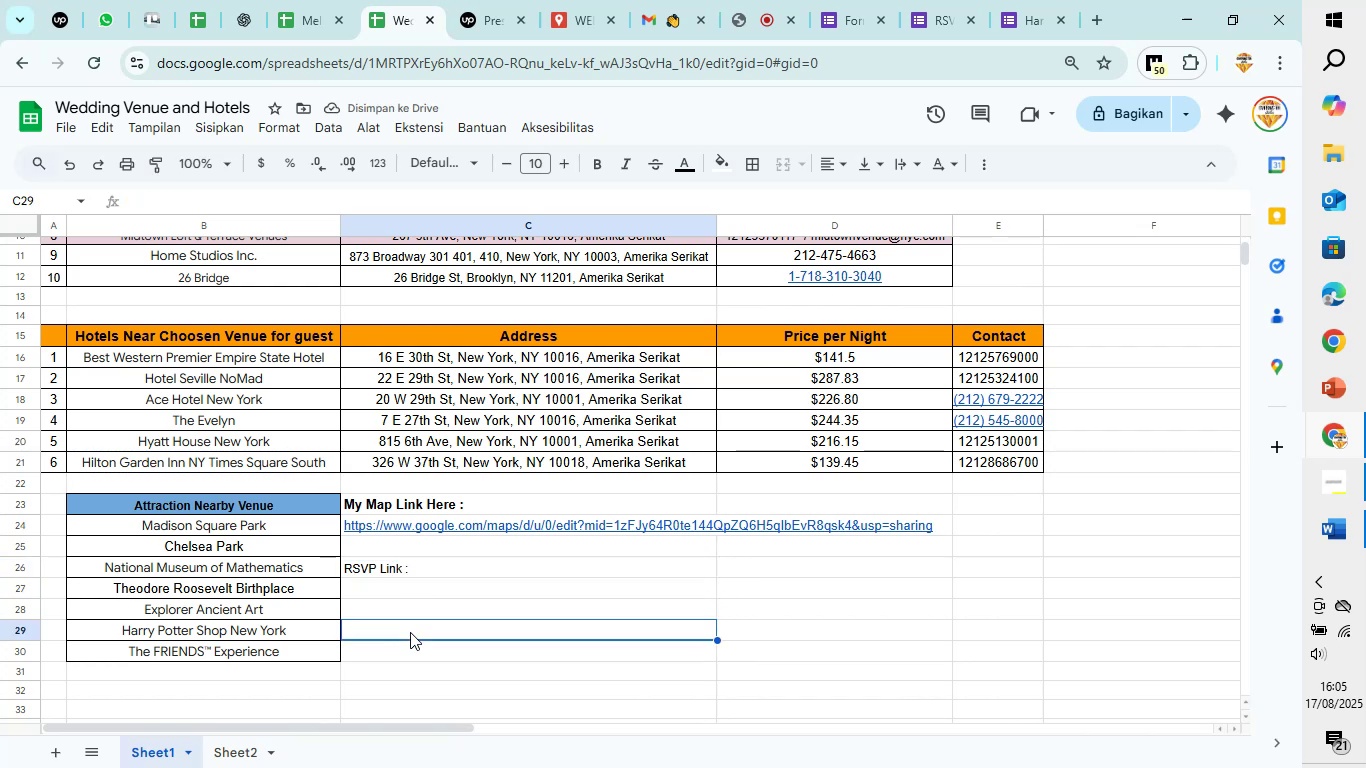 
type(Feedback Lin :)
 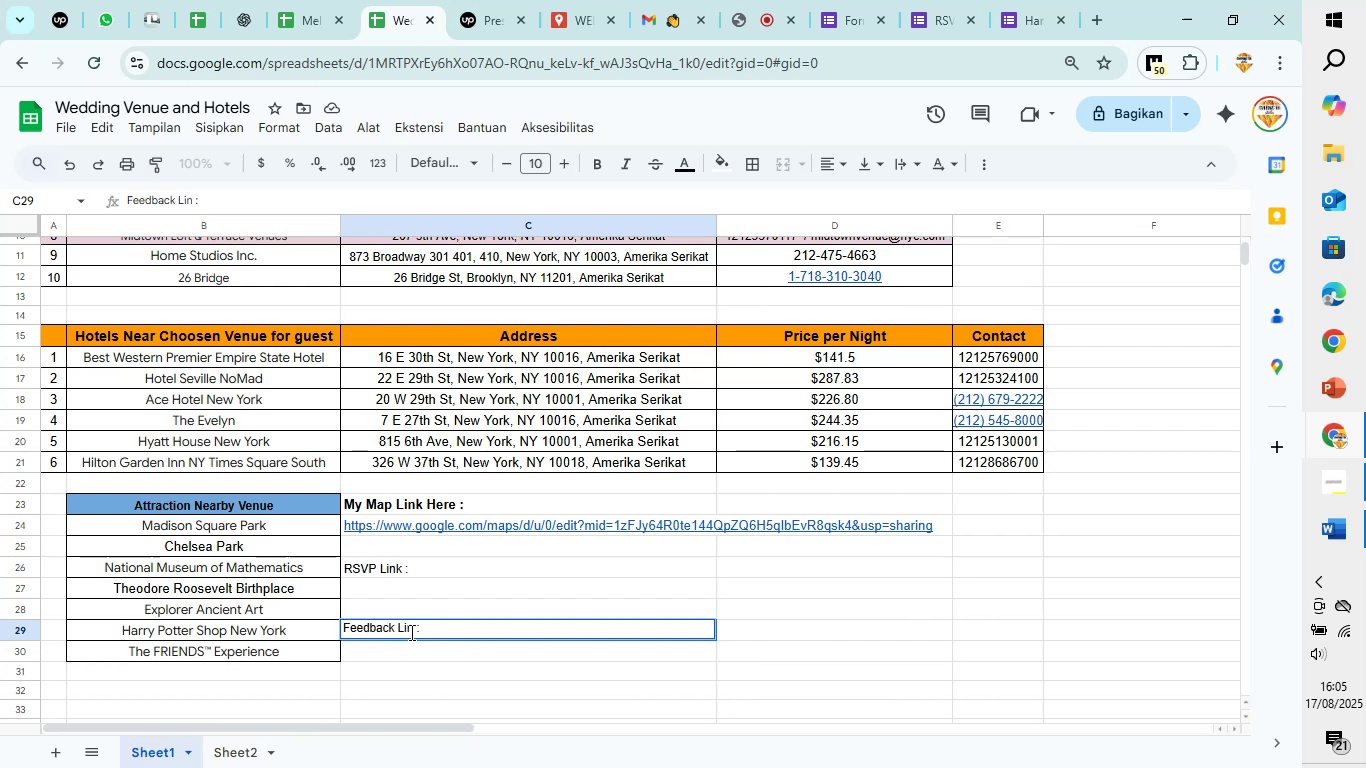 
left_click([411, 623])
 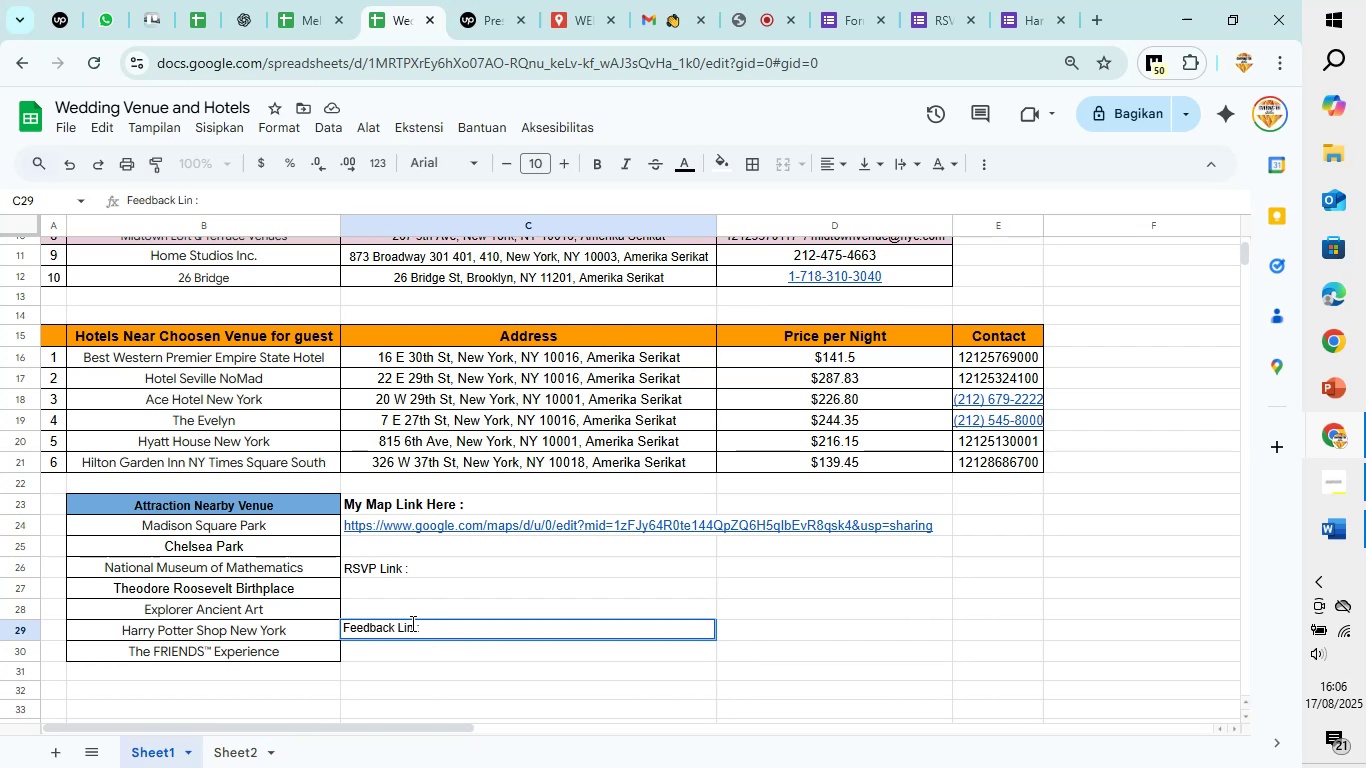 
key(K)
 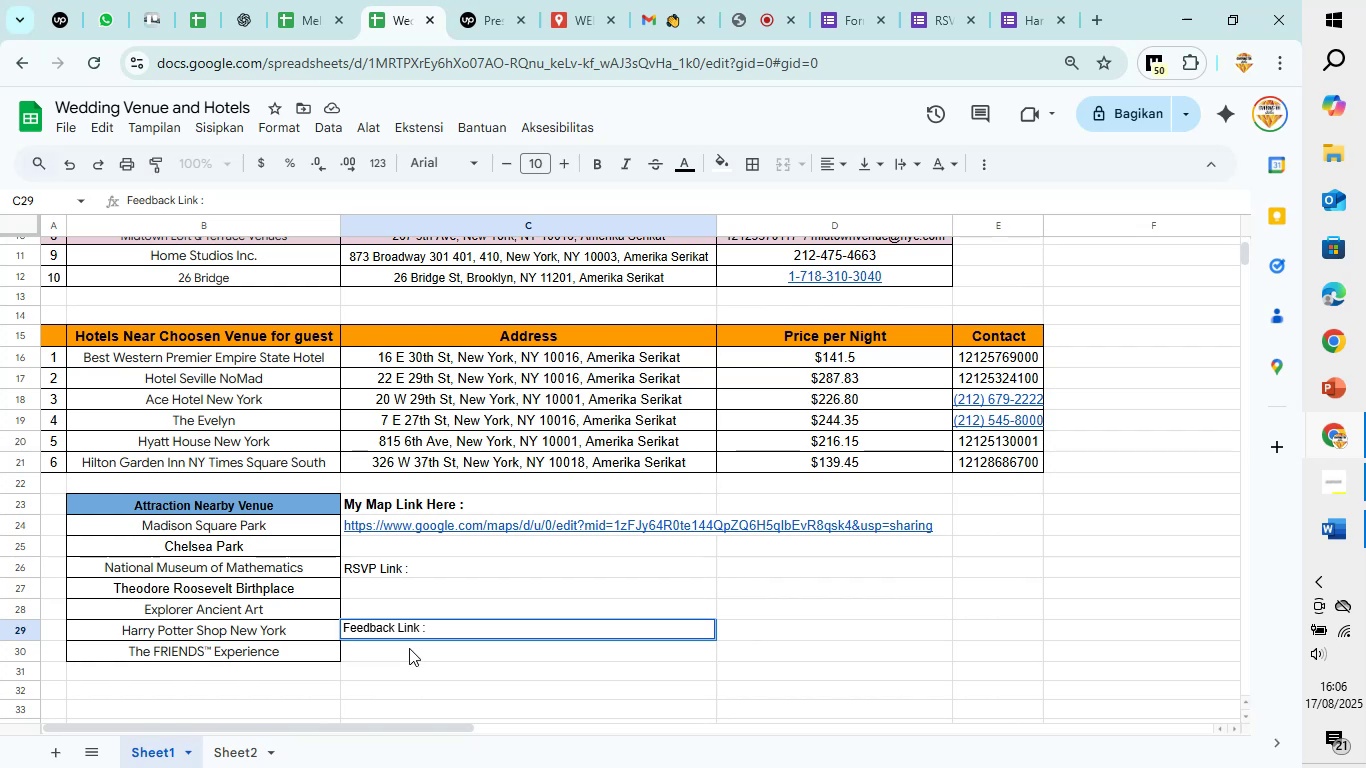 
left_click([409, 648])
 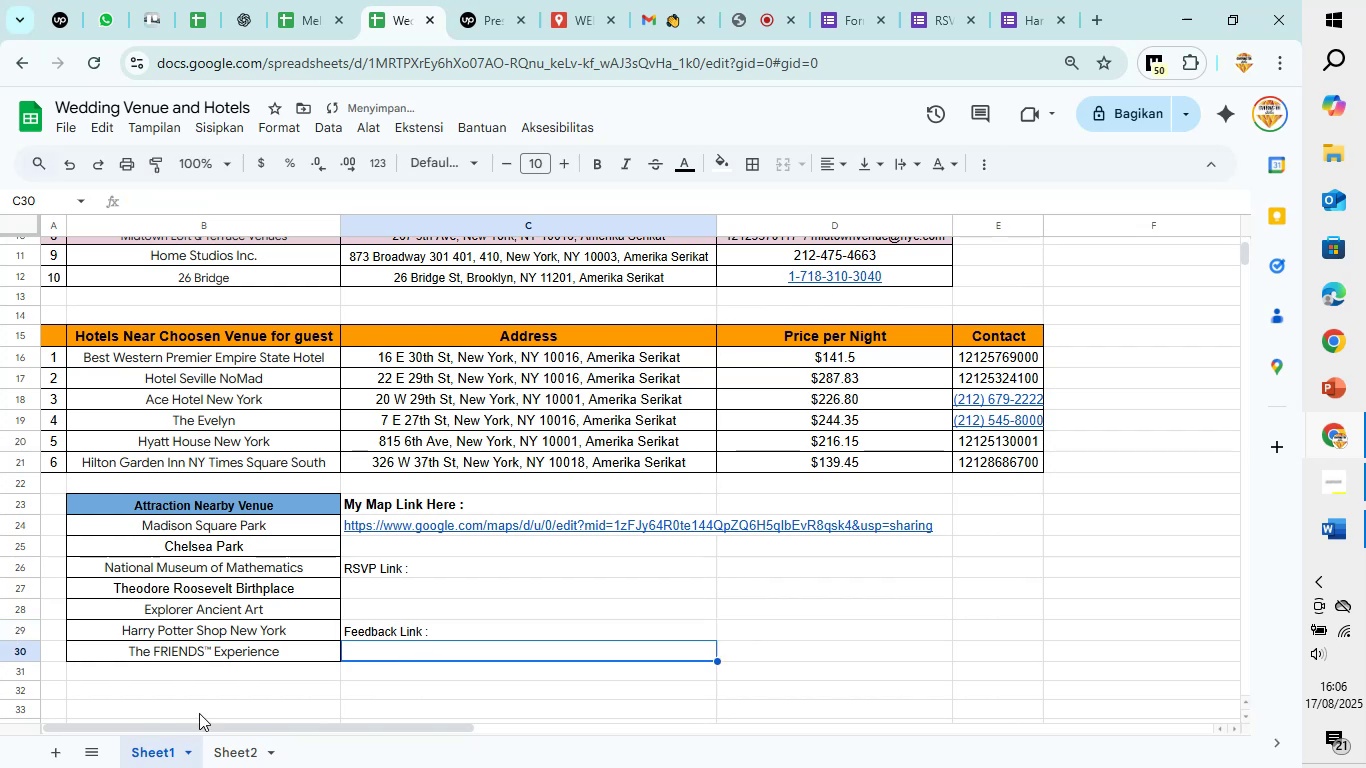 
key(Control+V)
 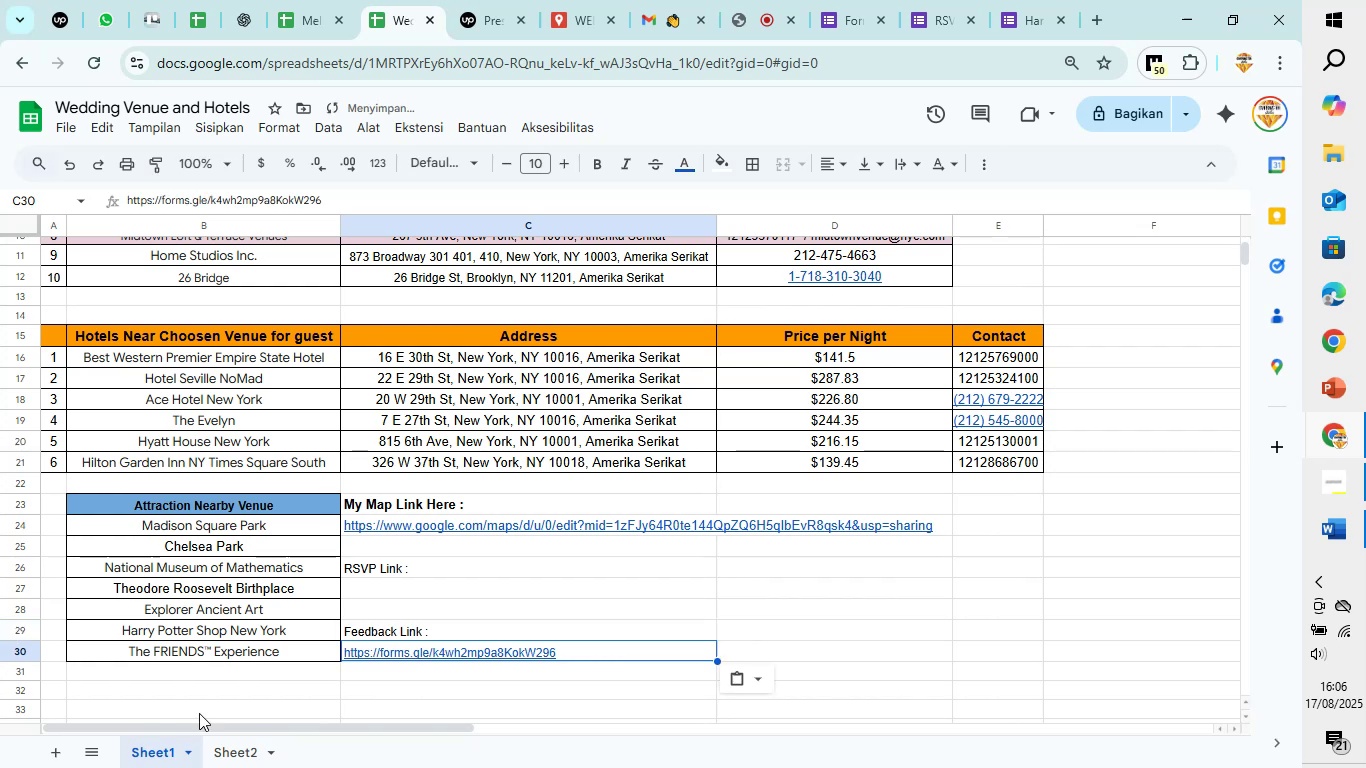 
key(Control+V)
 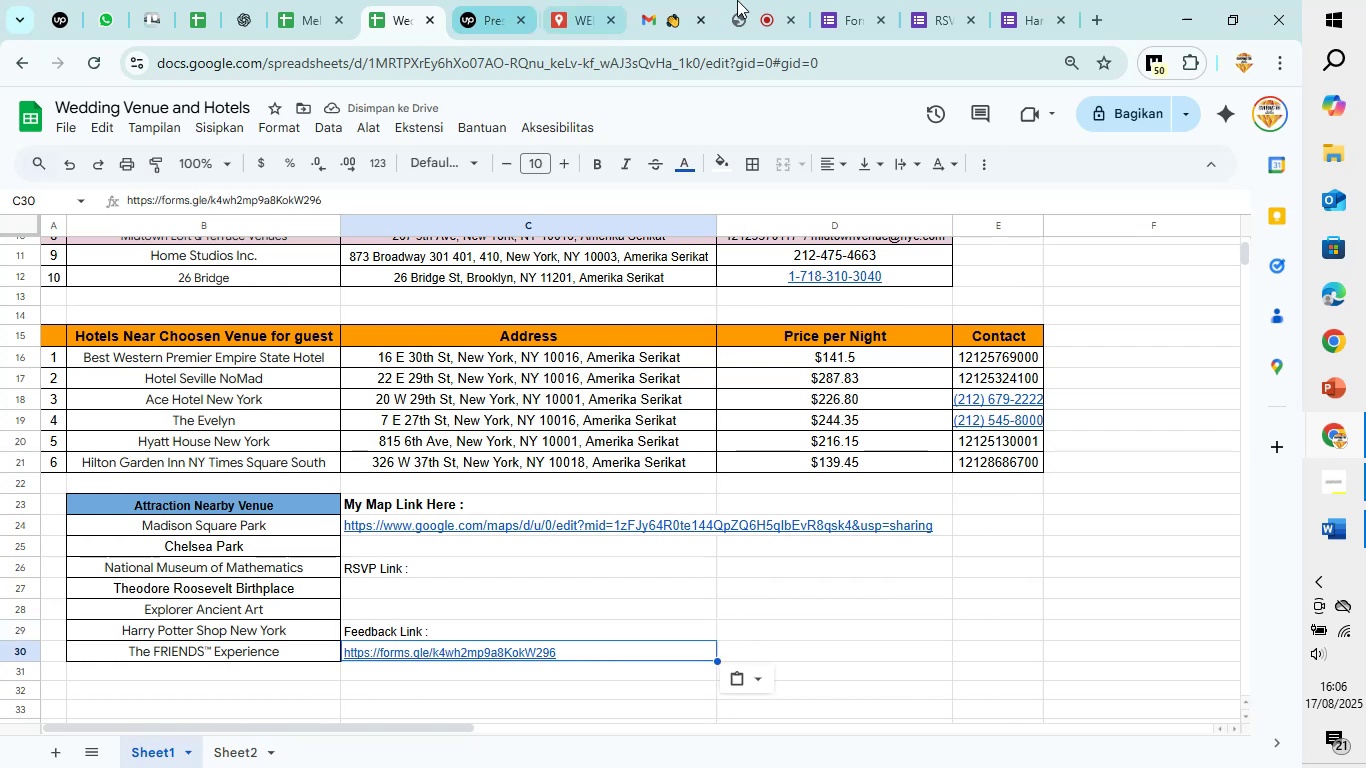 
left_click([936, 13])
 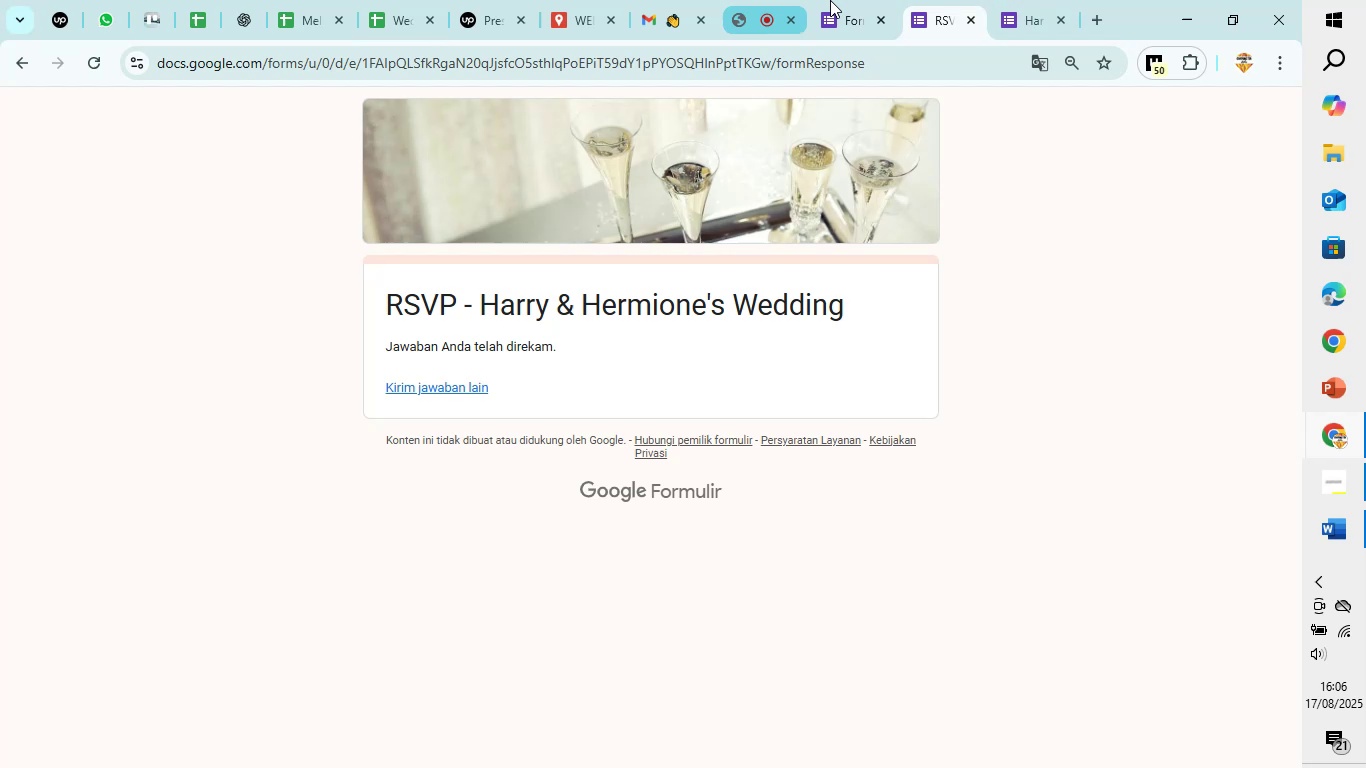 
left_click([842, 0])
 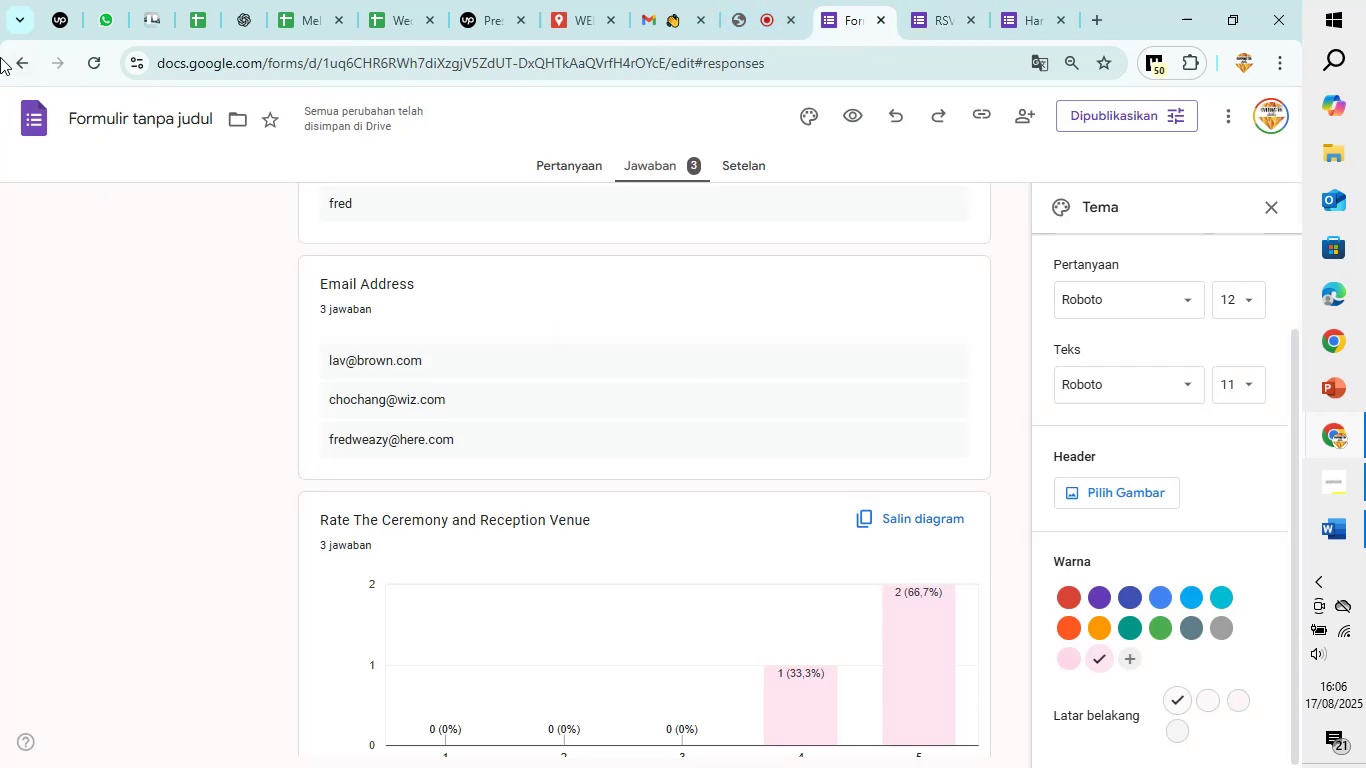 
left_click([7, 57])
 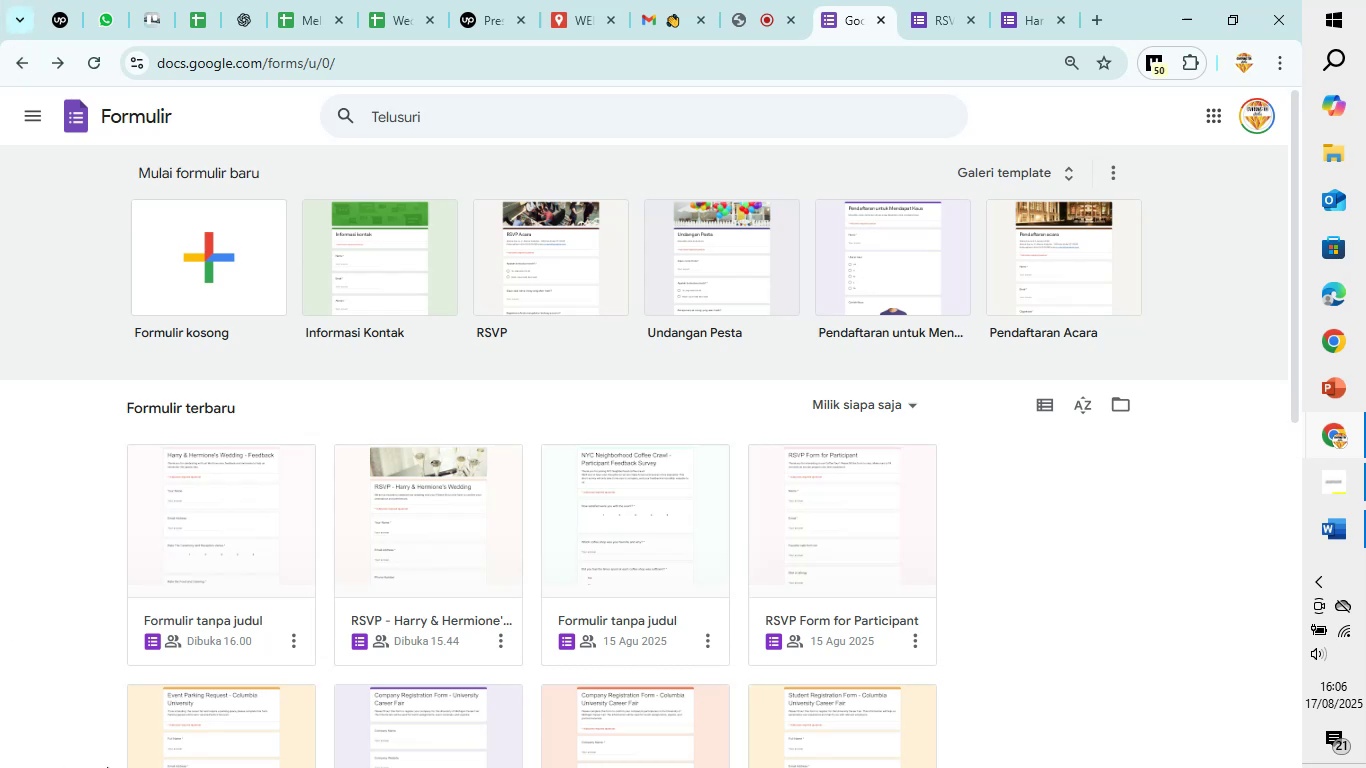 
wait(13.99)
 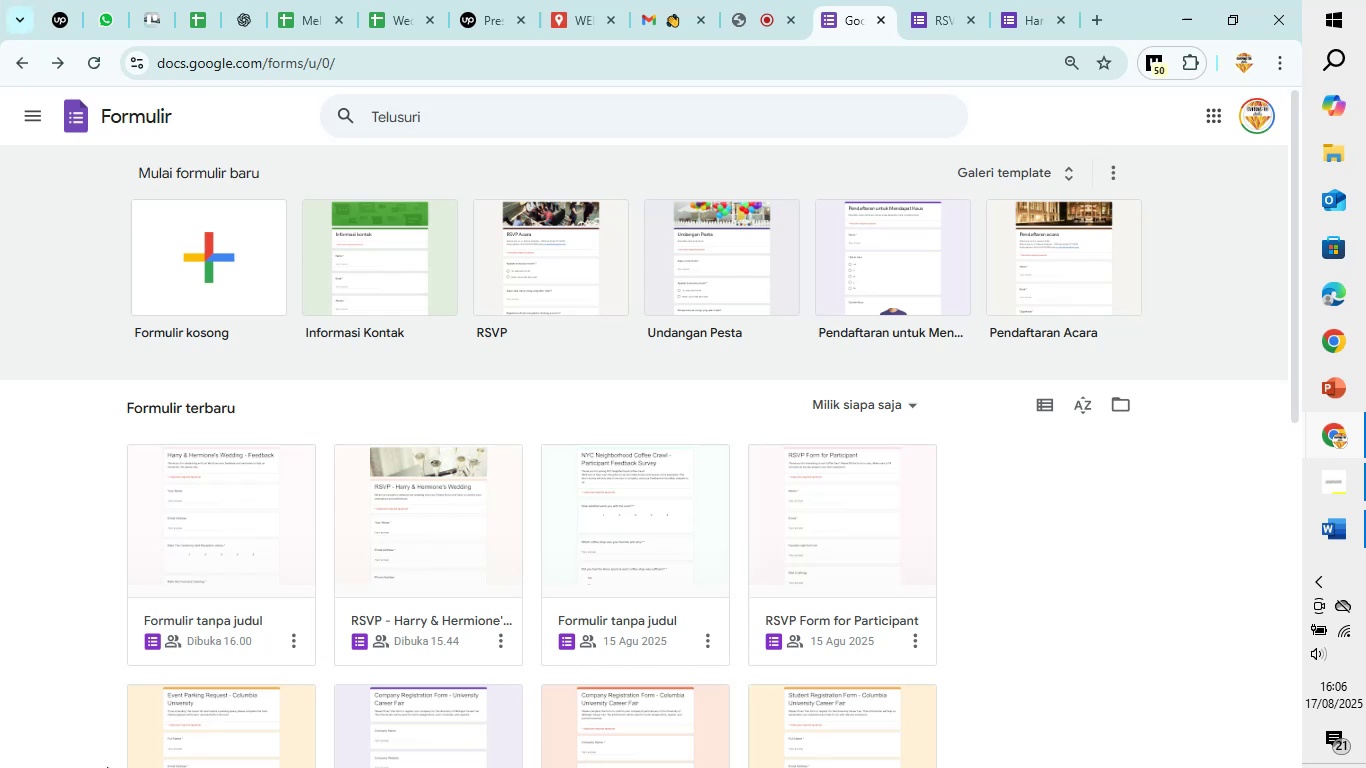 
left_click([213, 119])
 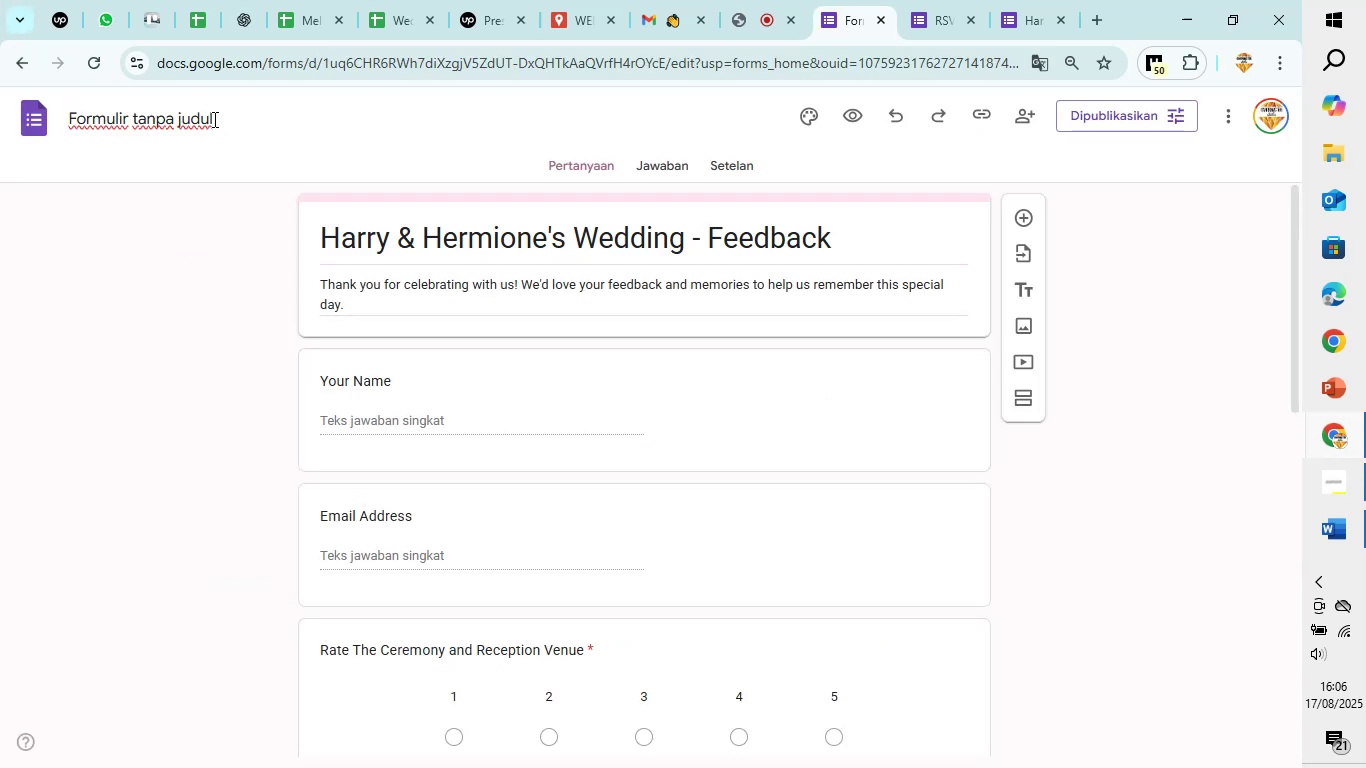 
left_click([213, 119])
 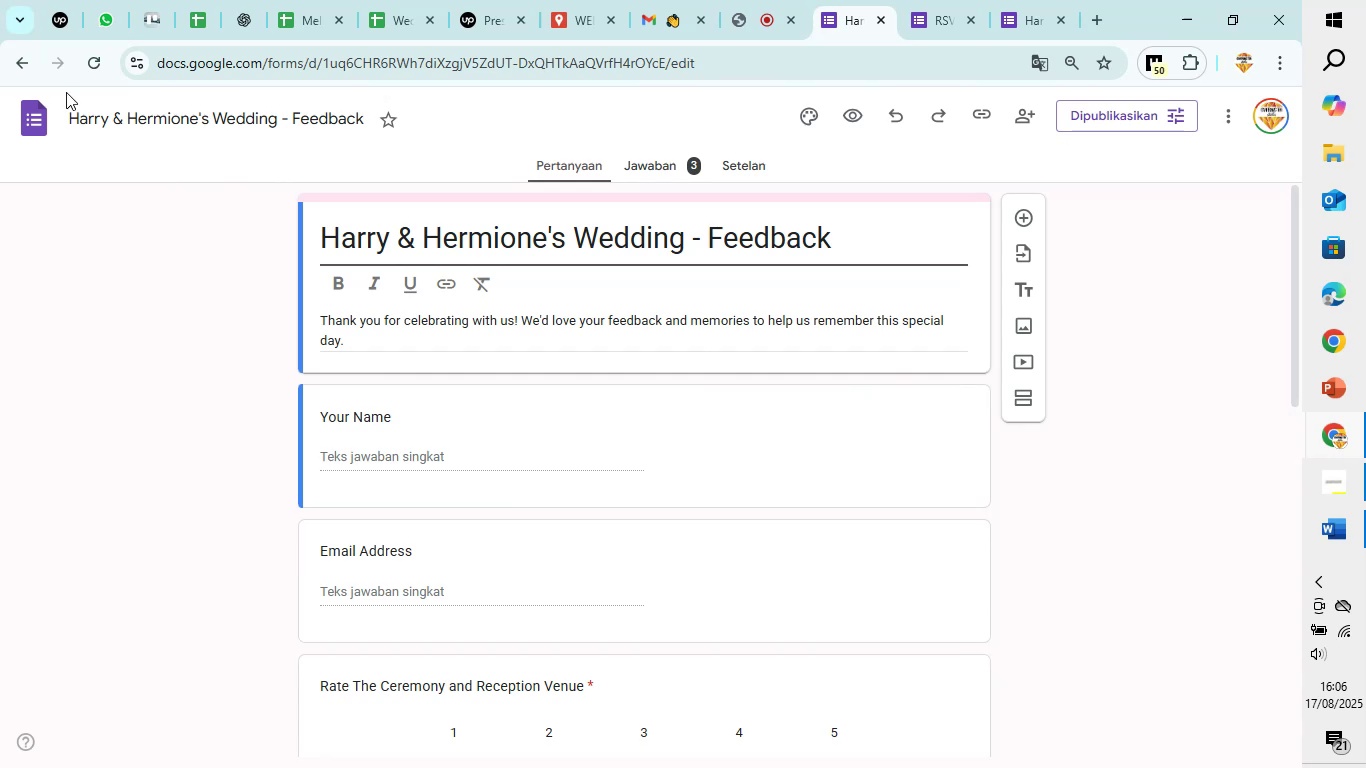 
left_click([22, 52])
 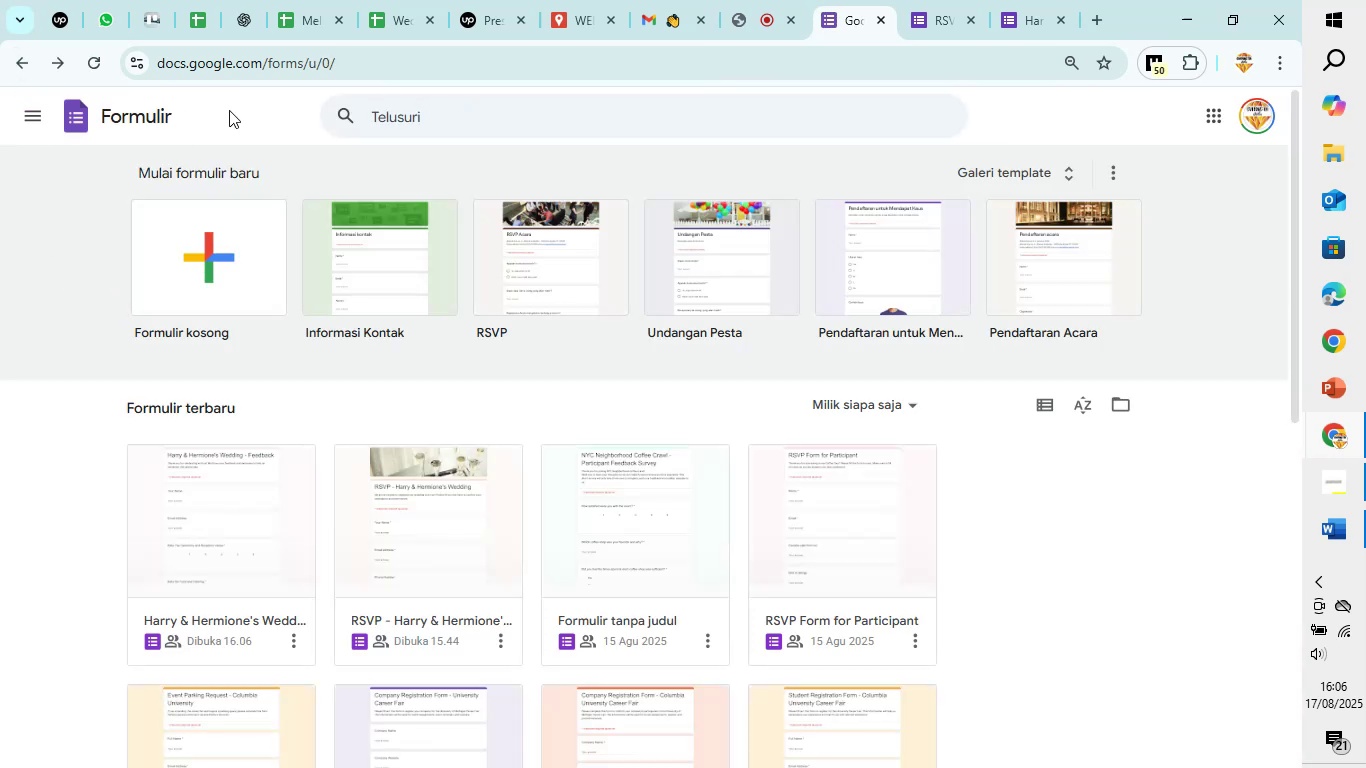 
wait(5.1)
 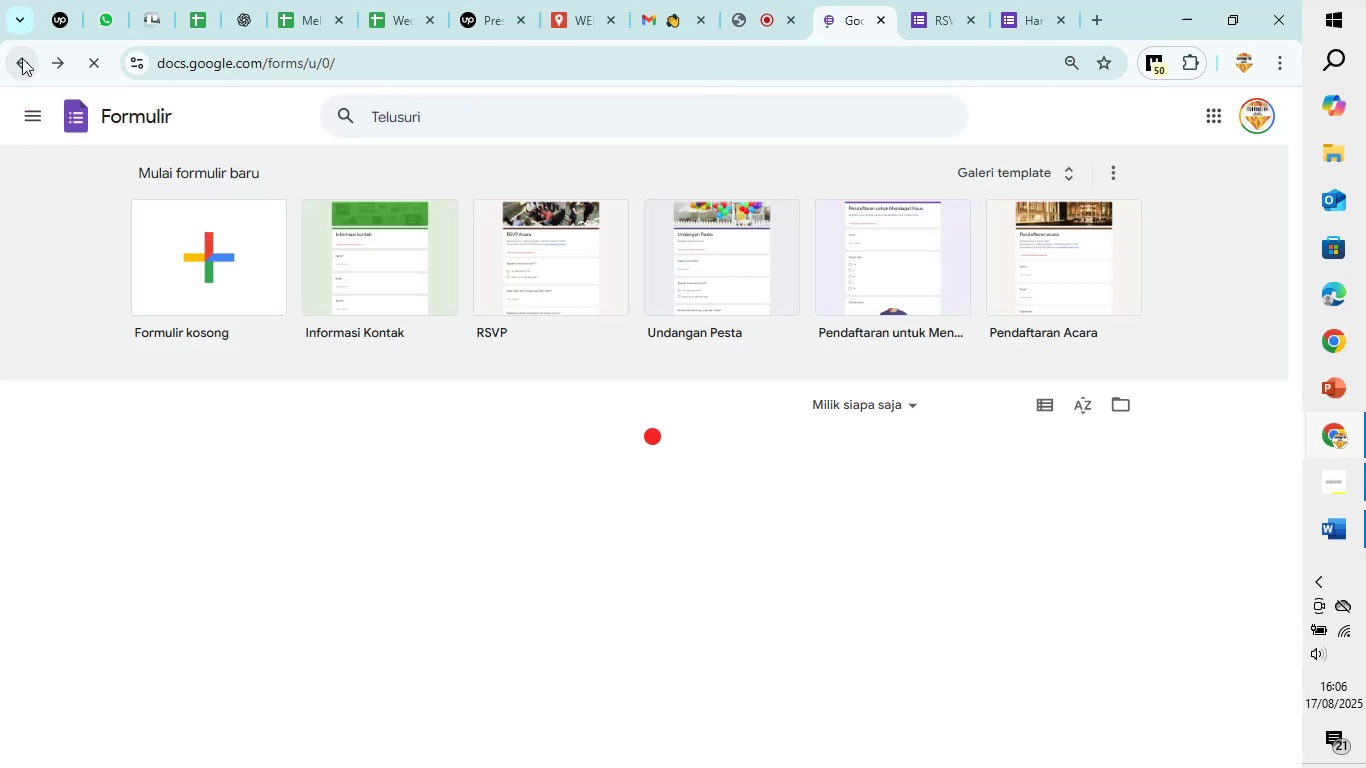 
left_click([289, 643])
 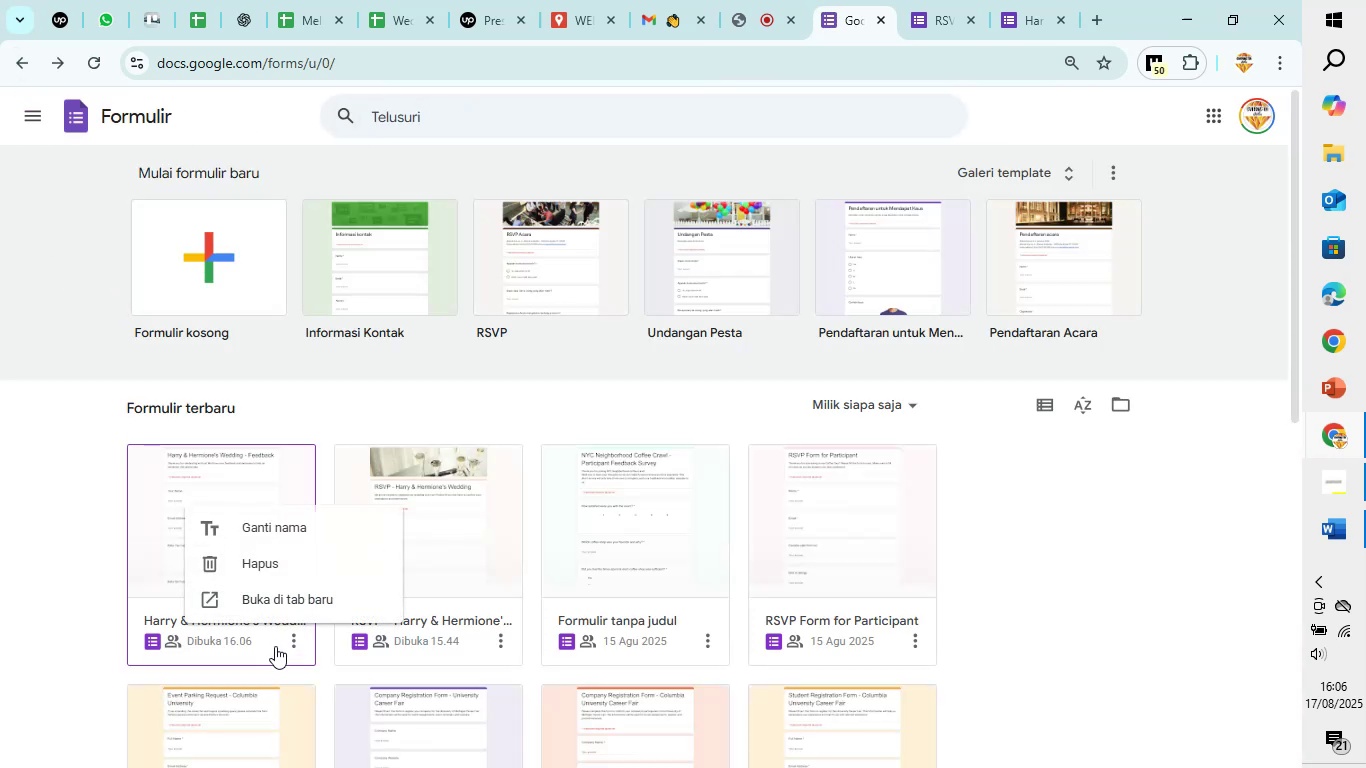 
left_click([230, 646])
 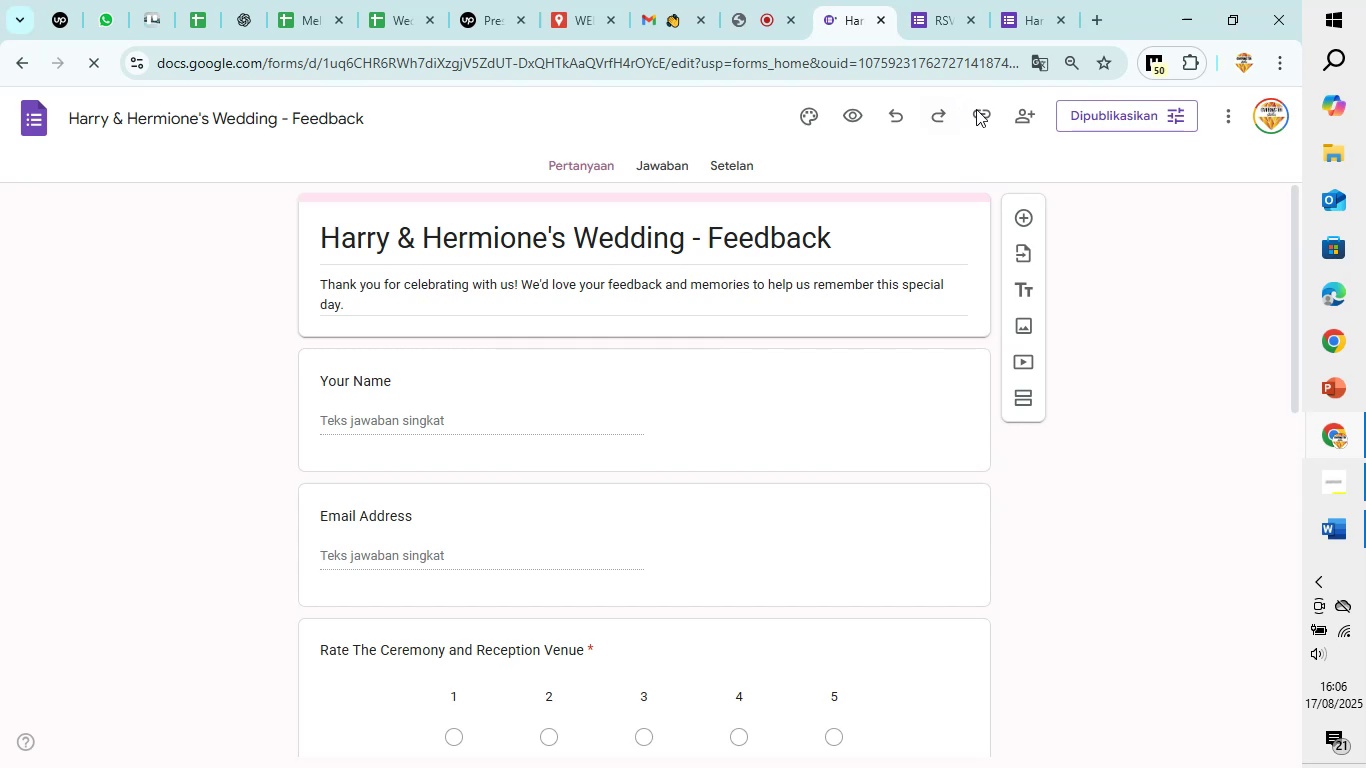 
left_click([976, 109])
 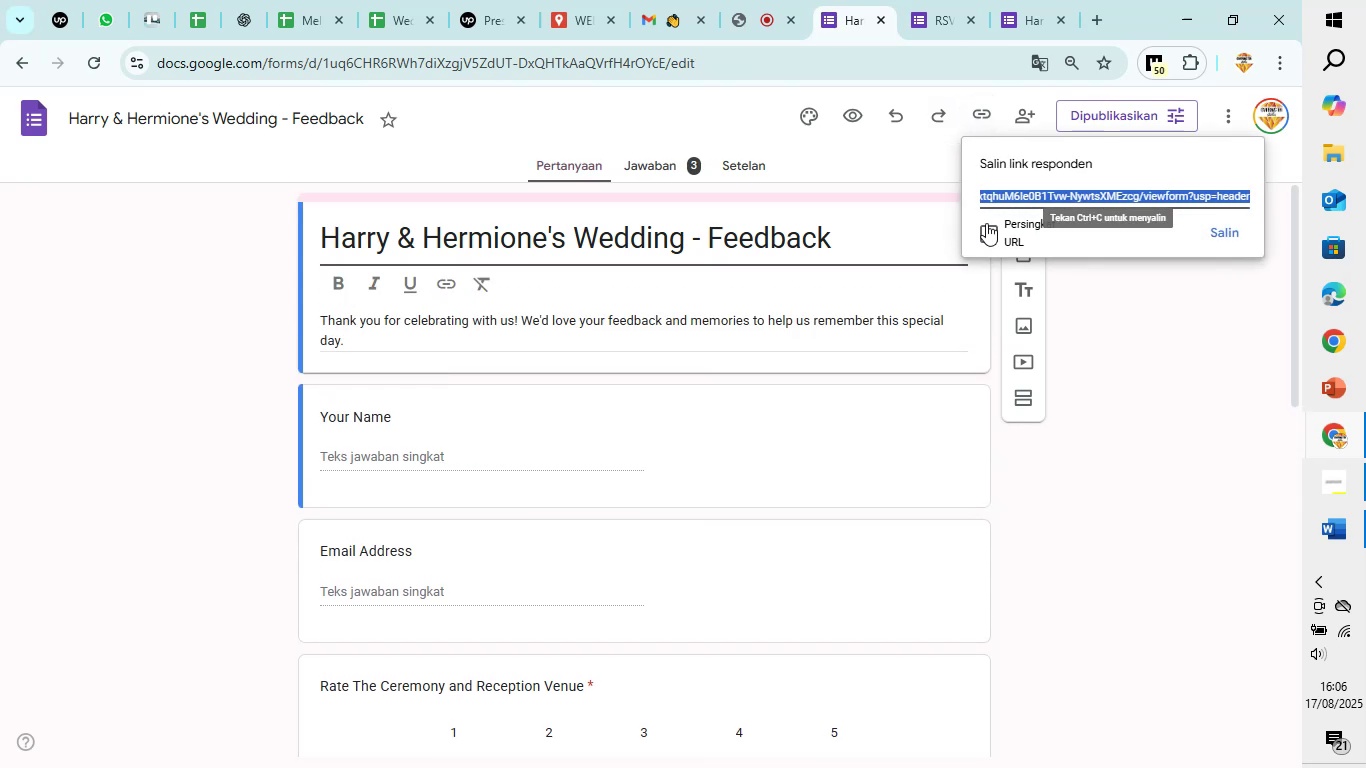 
left_click([986, 223])
 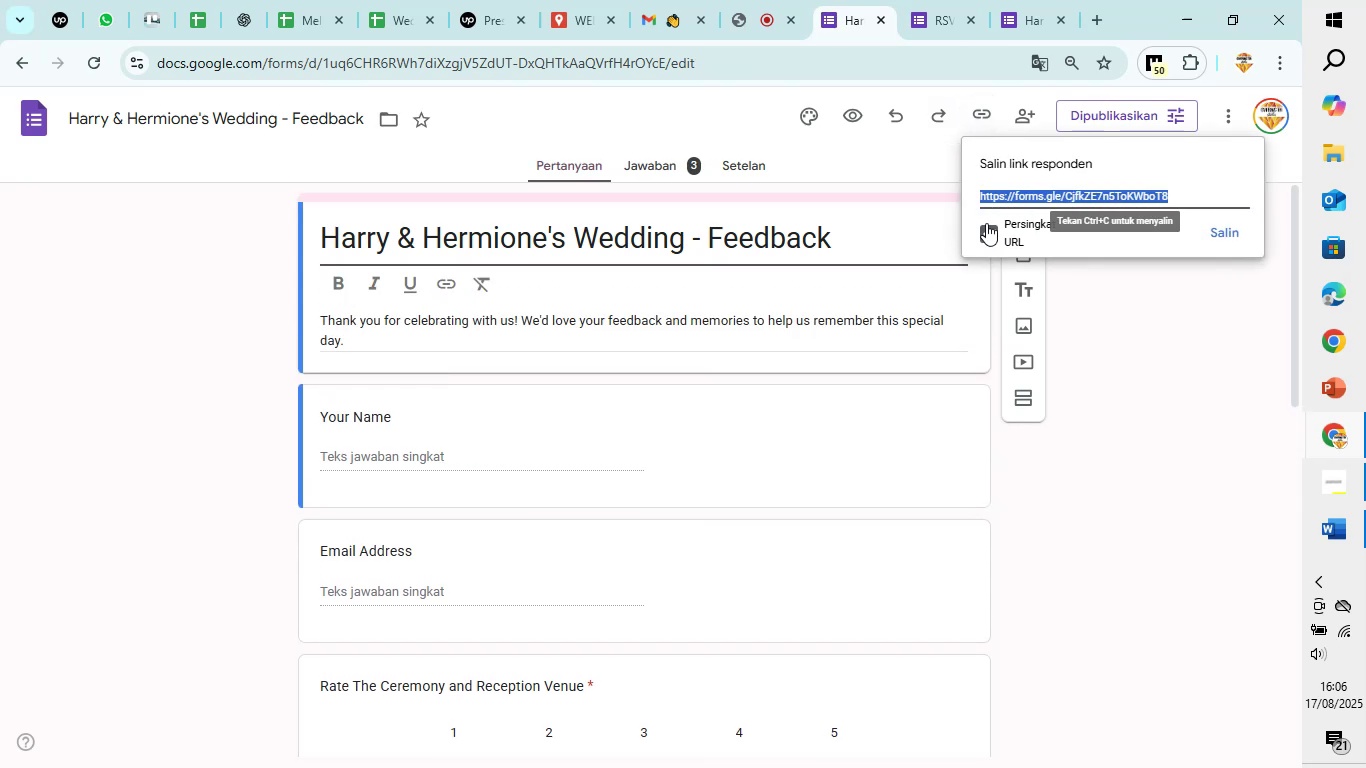 
key(Control+C)
 